 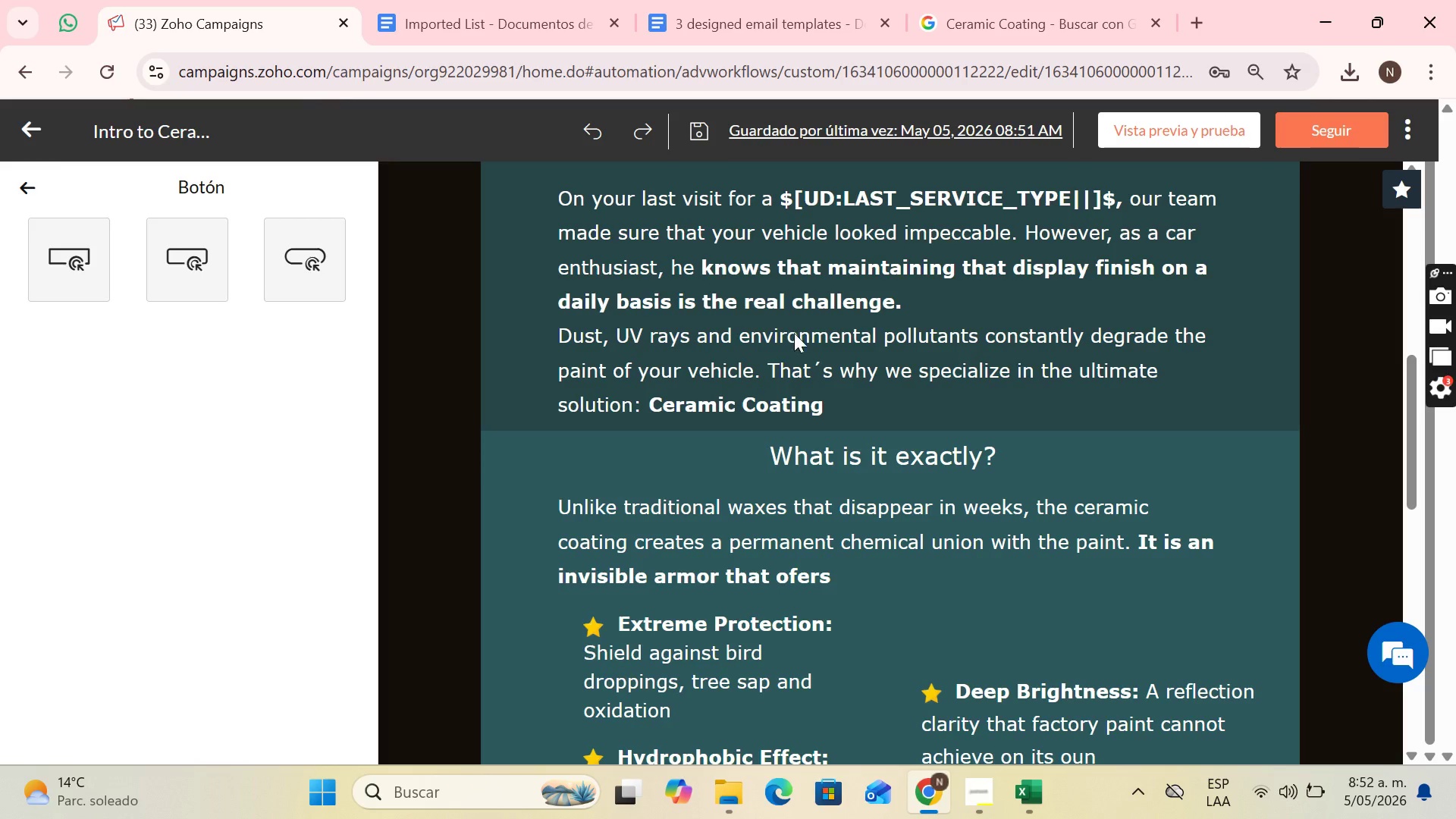 
scroll: coordinate [1340, 398], scroll_direction: up, amount: 6.0
 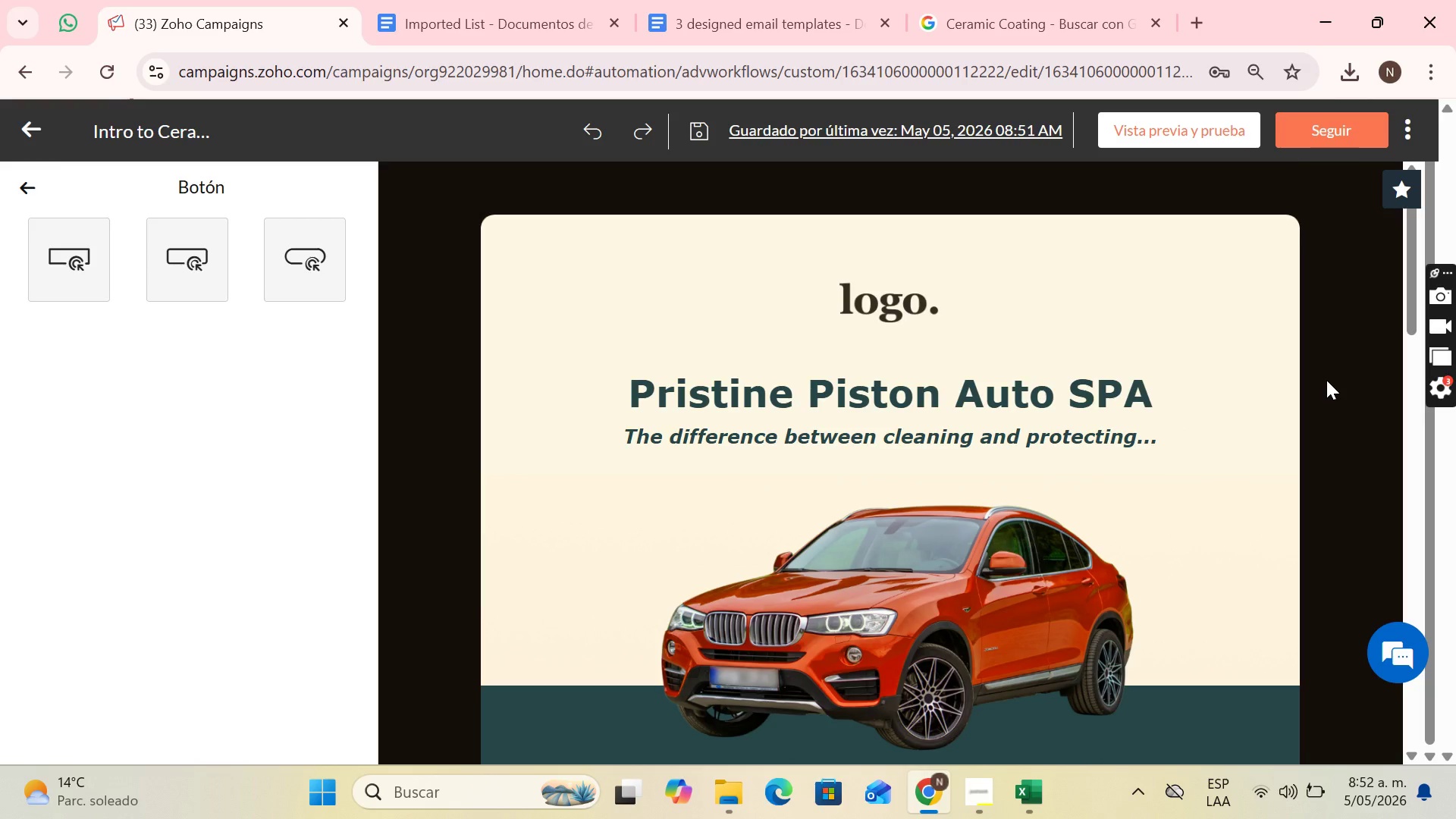 
key(PrintScreen)
 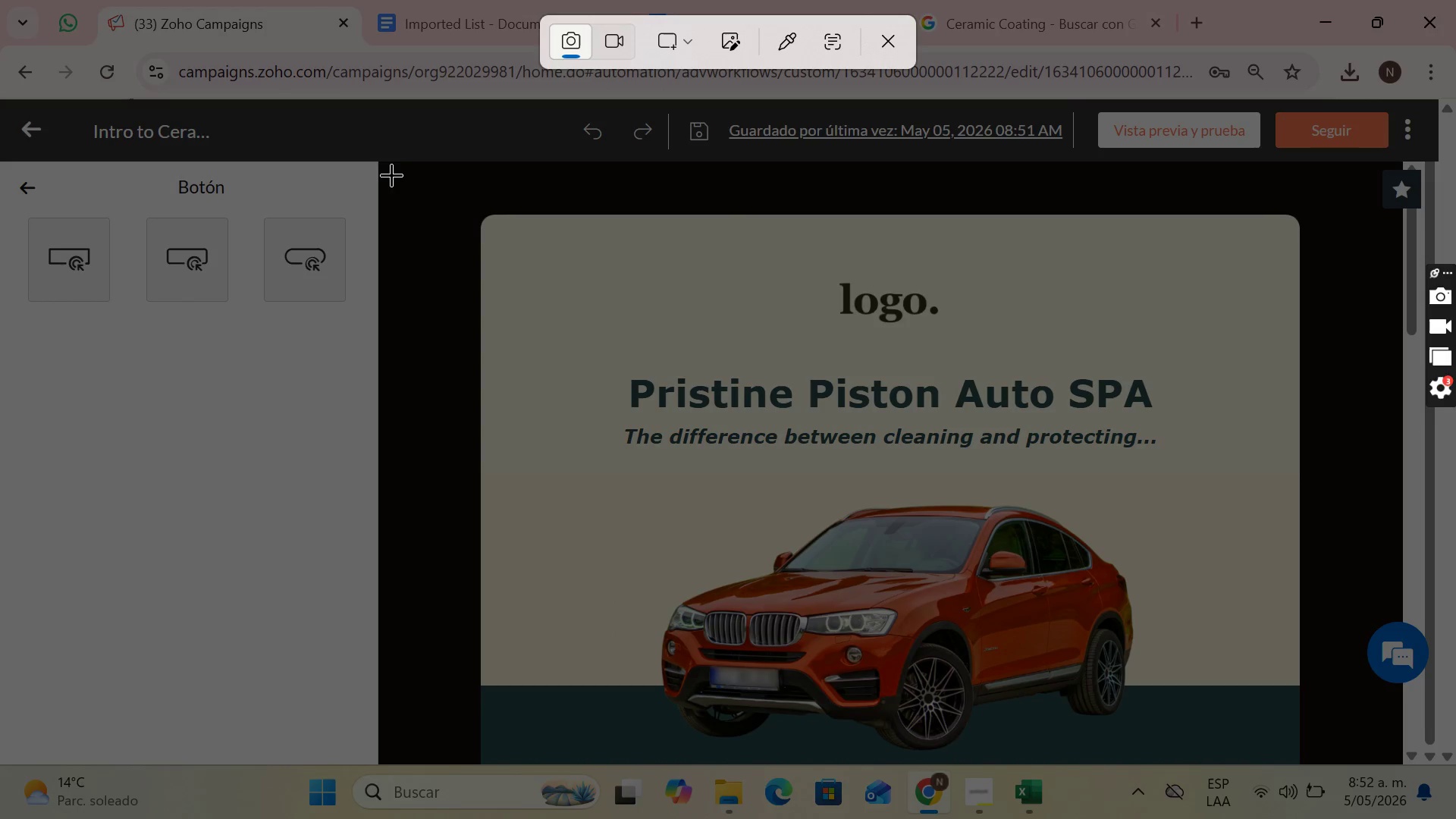 
left_click_drag(start_coordinate=[385, 164], to_coordinate=[1364, 762])
 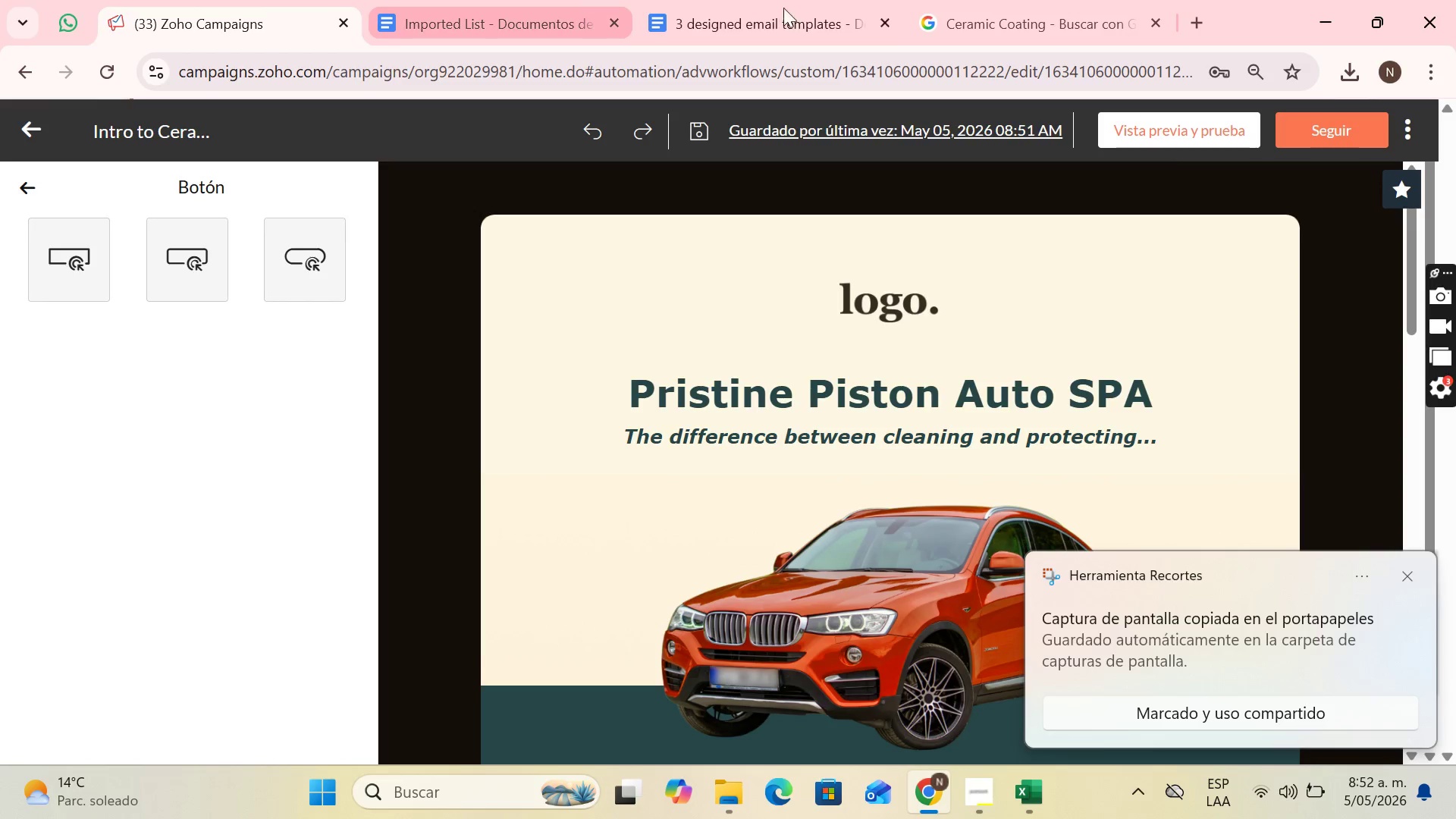 
left_click_drag(start_coordinate=[825, 0], to_coordinate=[821, 0])
 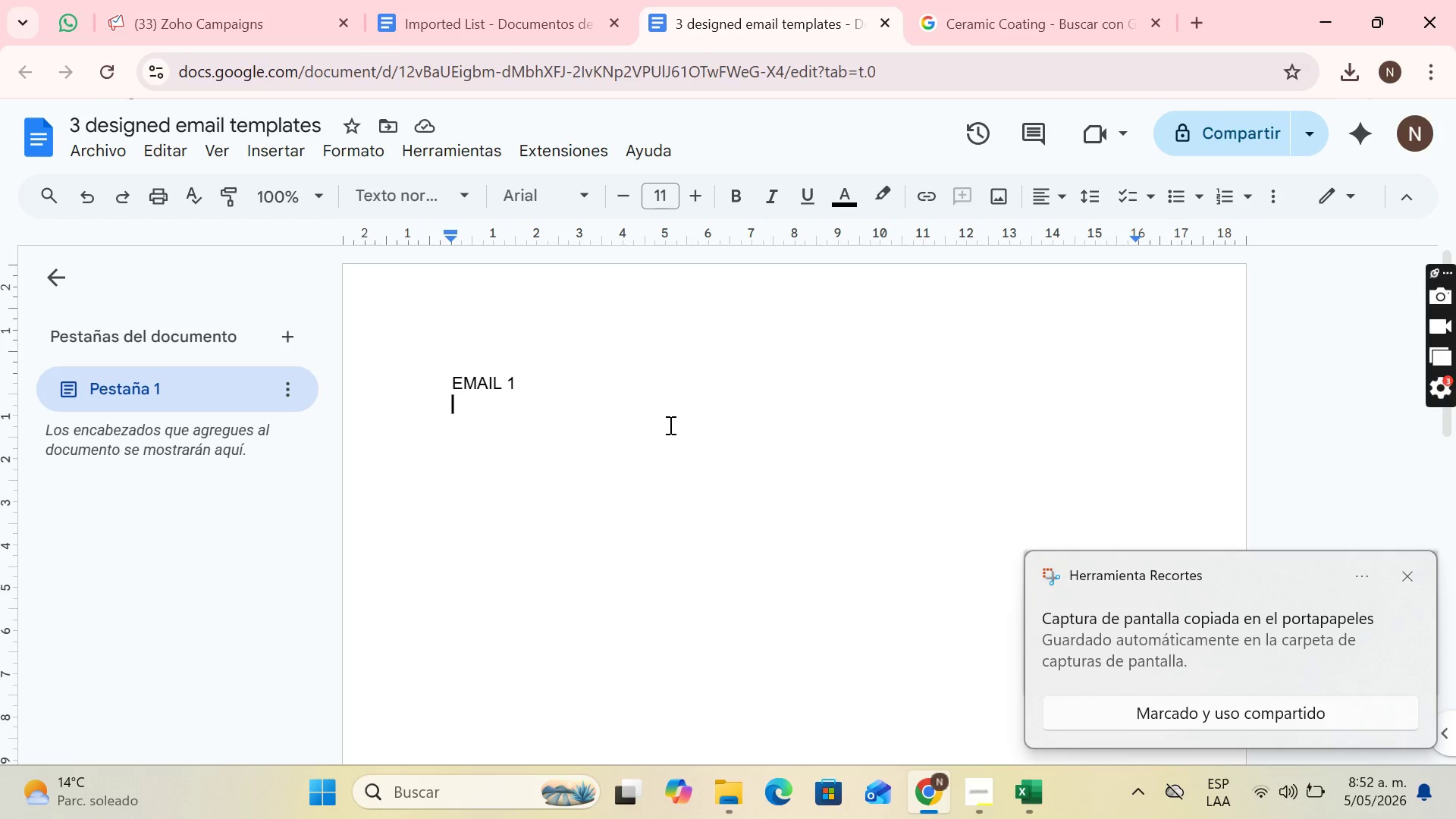 
key(Control+V)
 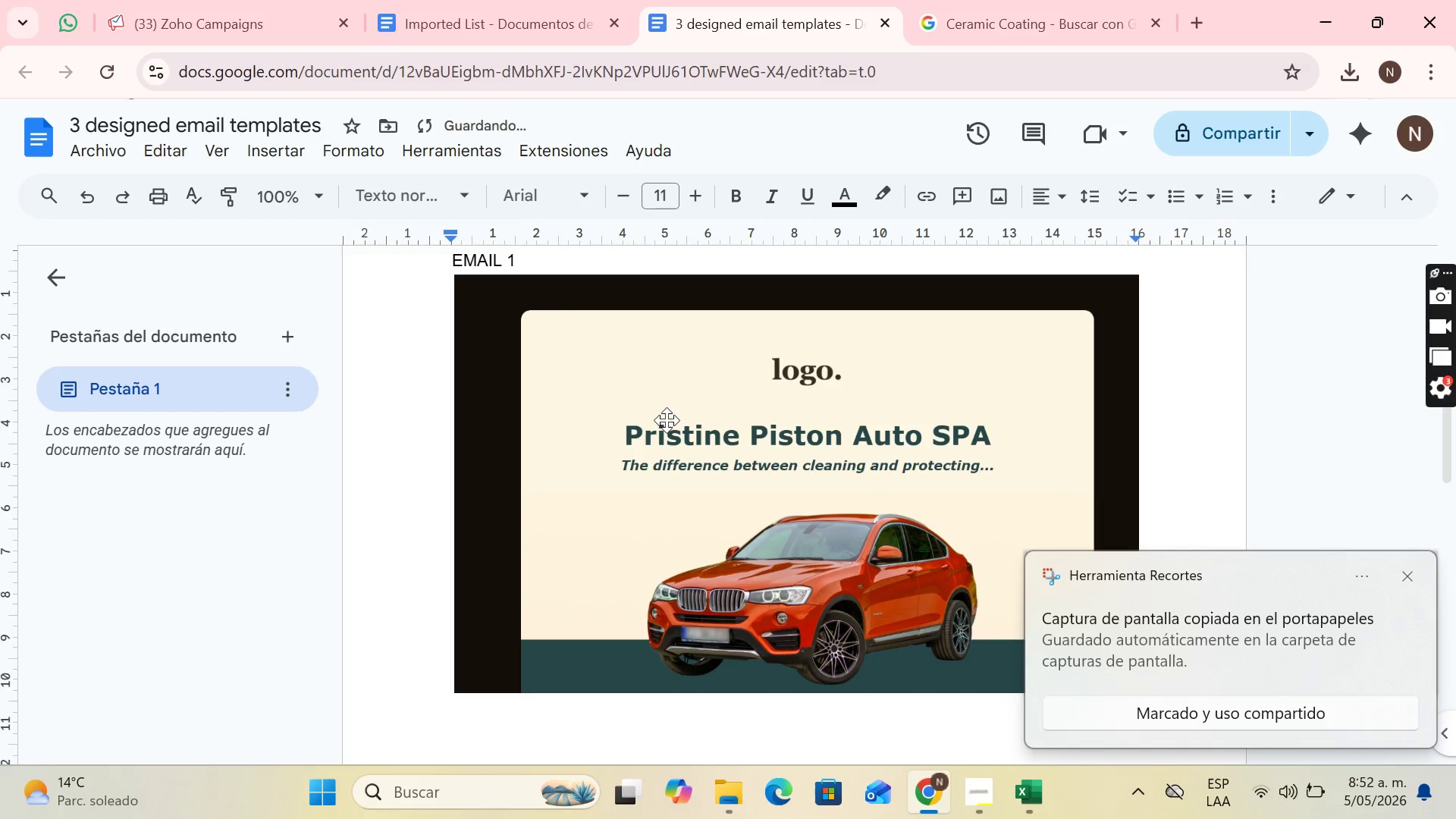 
key(Enter)
 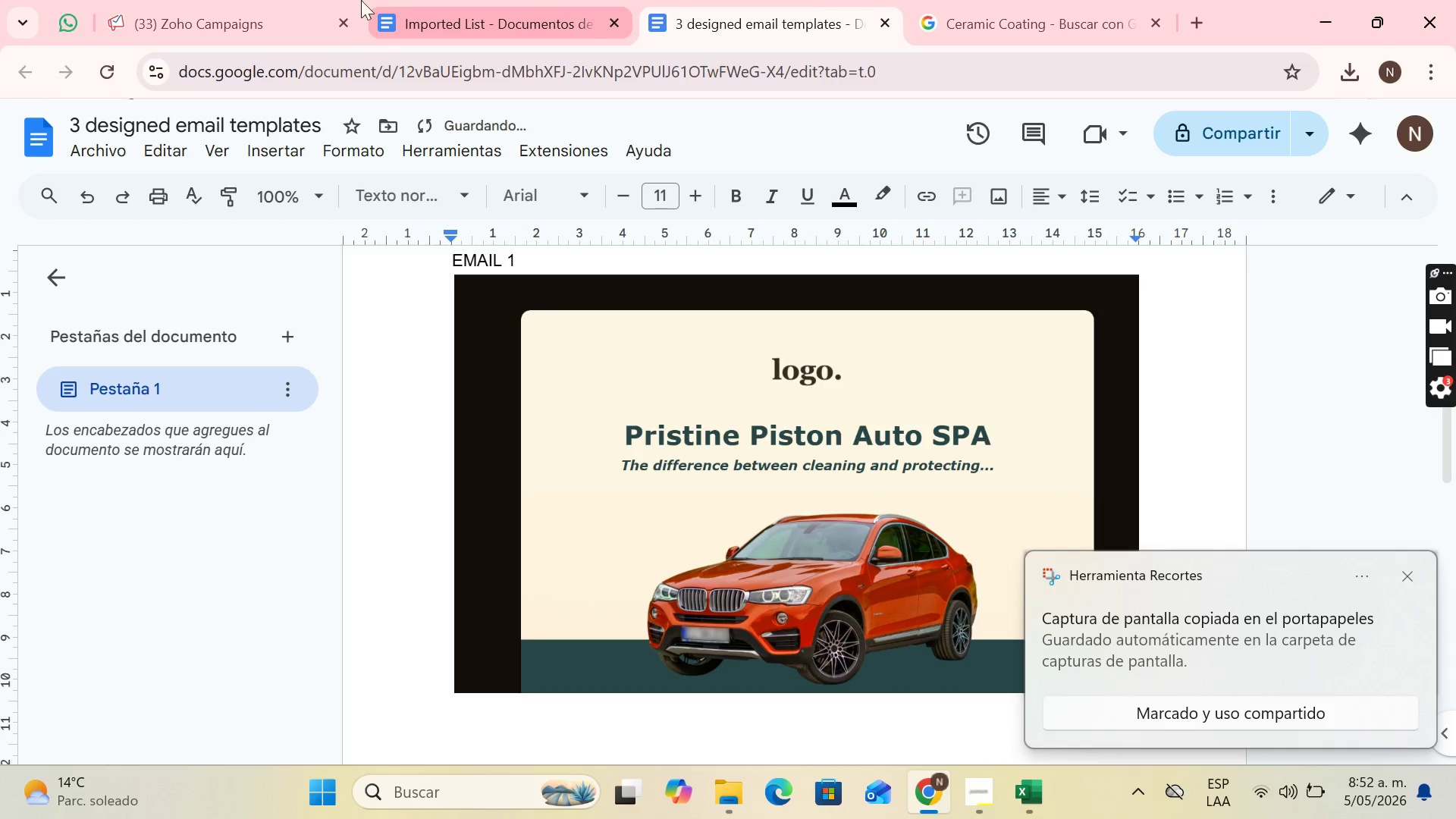 
left_click([277, 0])
 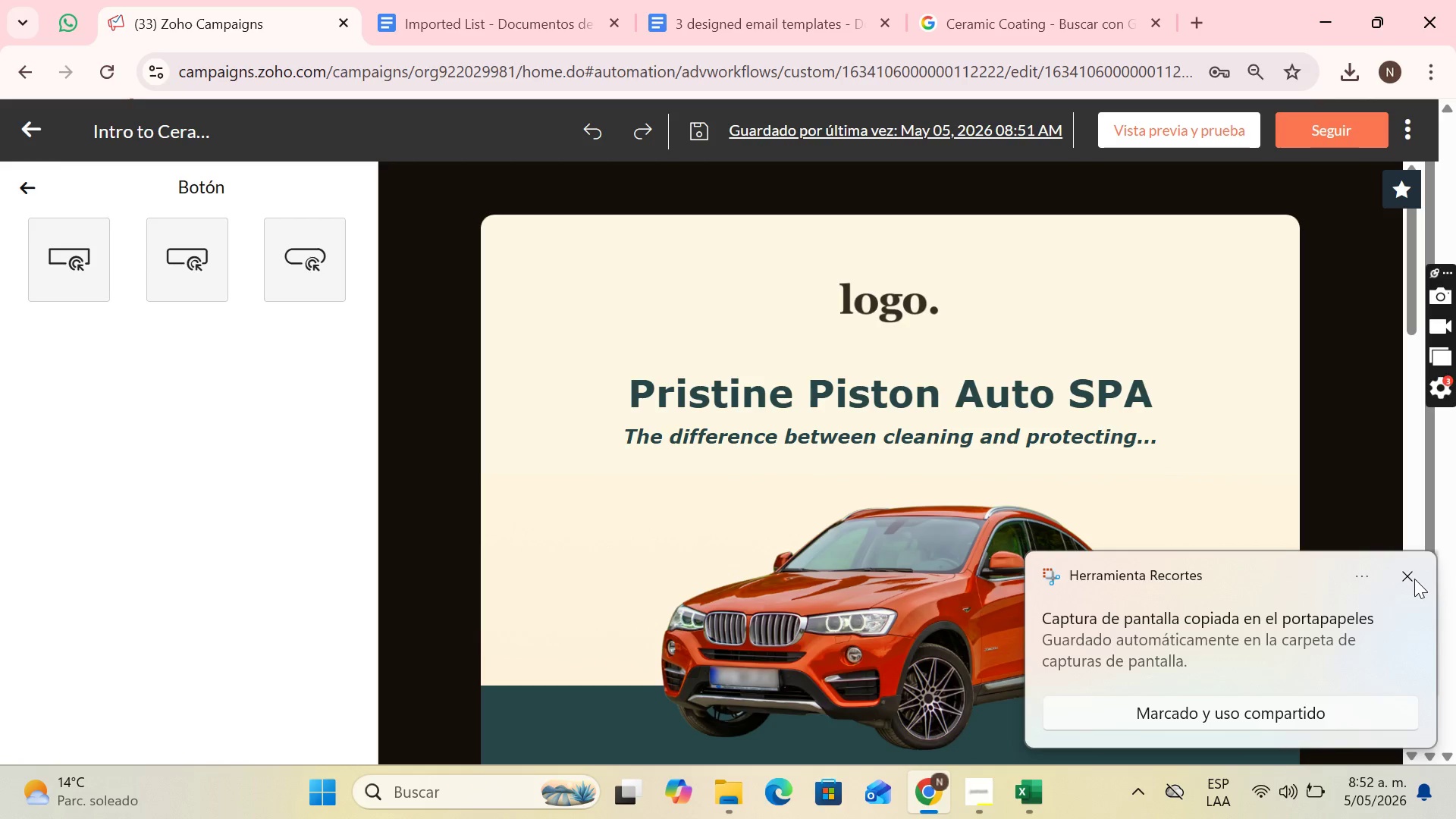 
left_click([1413, 582])
 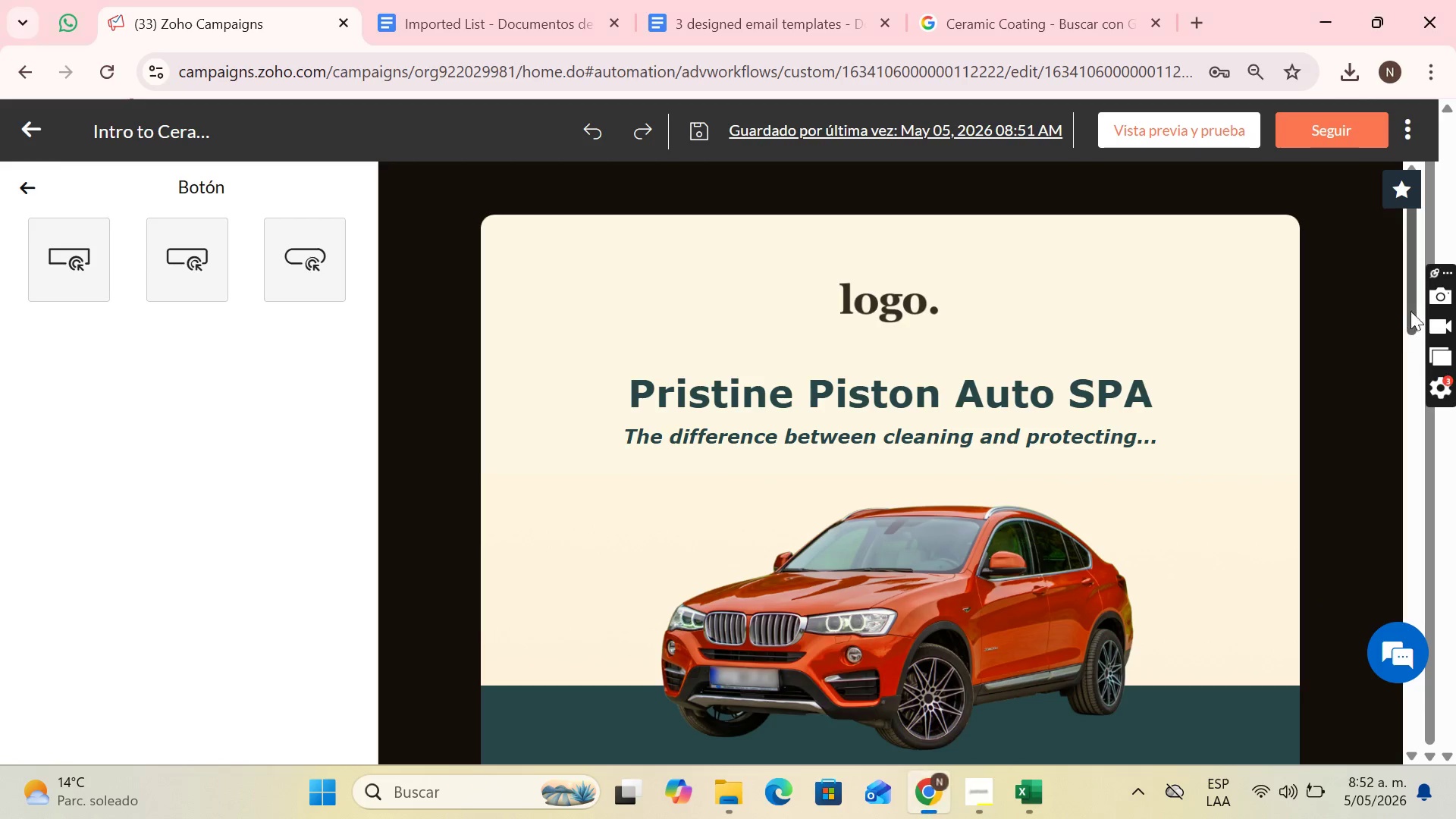 
left_click_drag(start_coordinate=[1412, 310], to_coordinate=[1436, 466])
 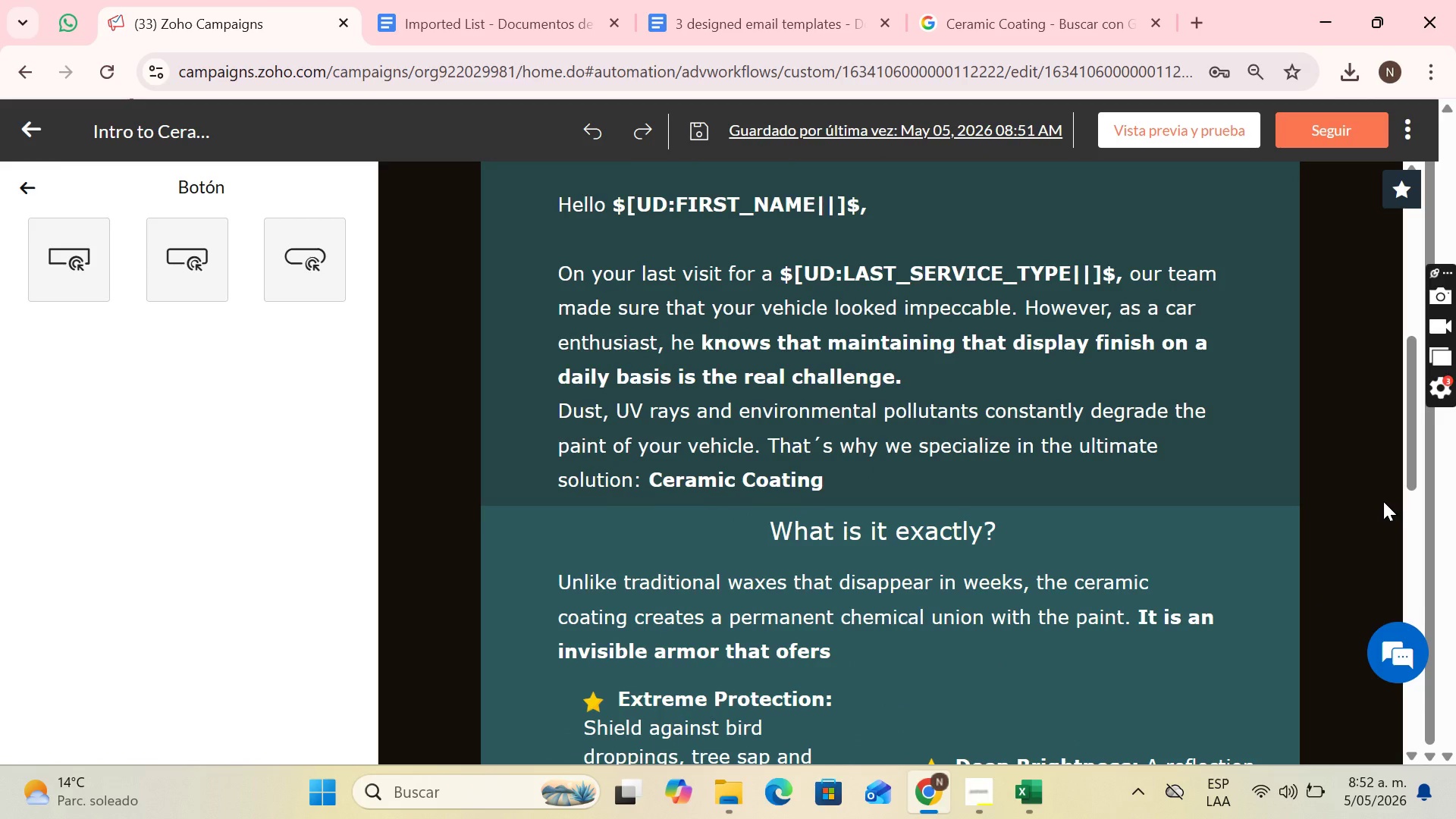 
key(PrintScreen)
 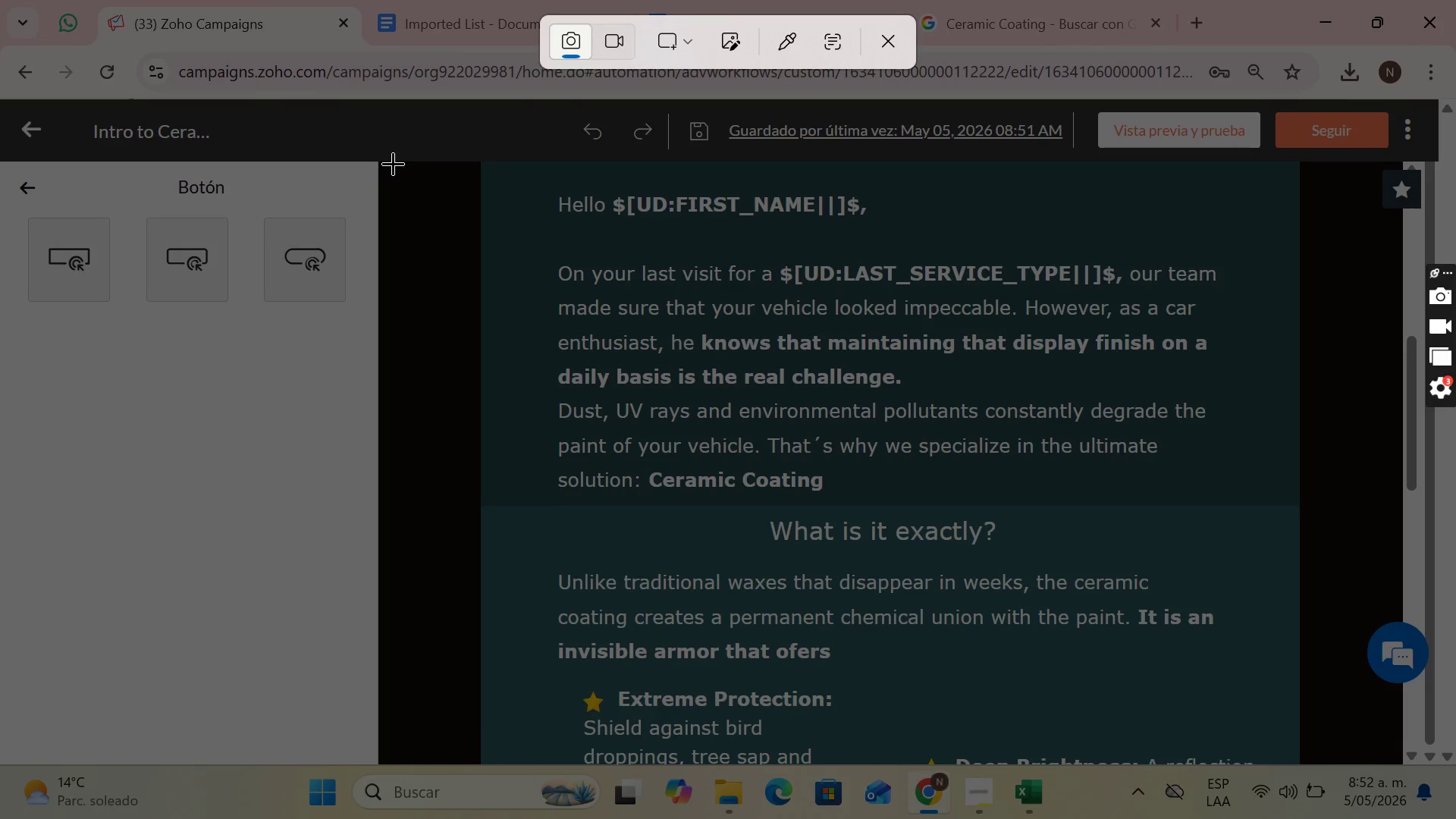 
left_click_drag(start_coordinate=[380, 161], to_coordinate=[1360, 761])
 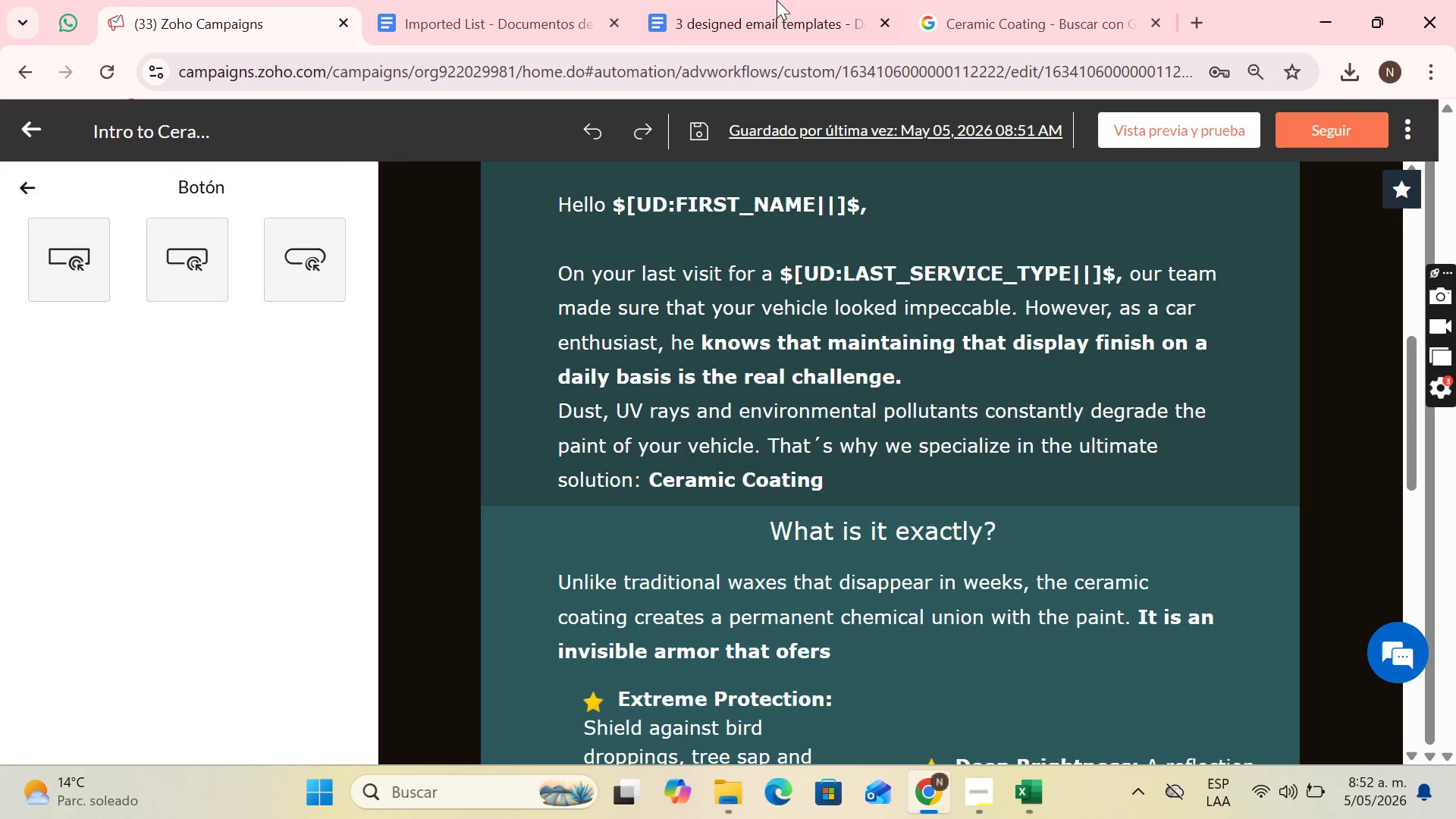 
left_click([676, 0])
 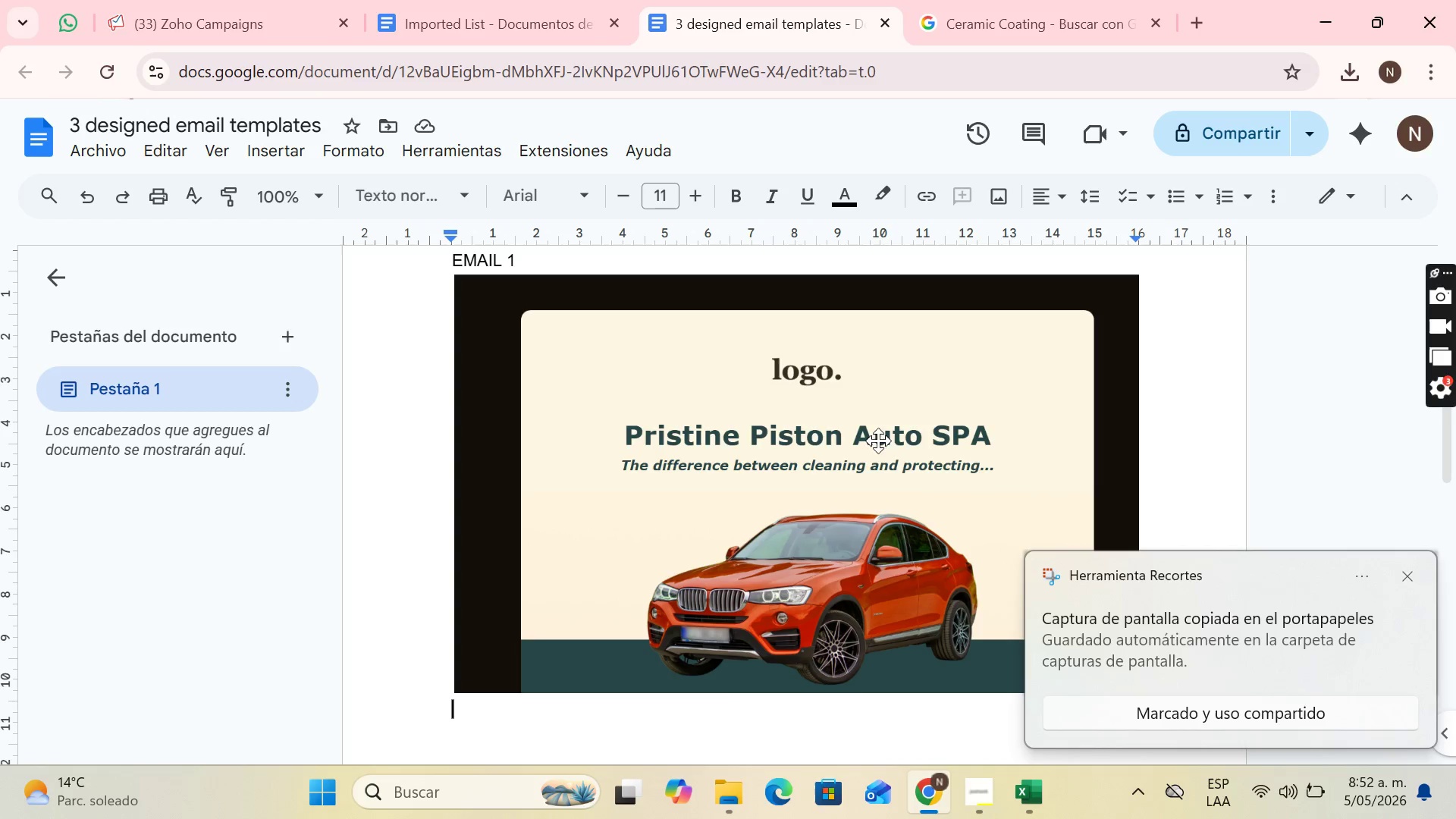 
key(Control+V)
 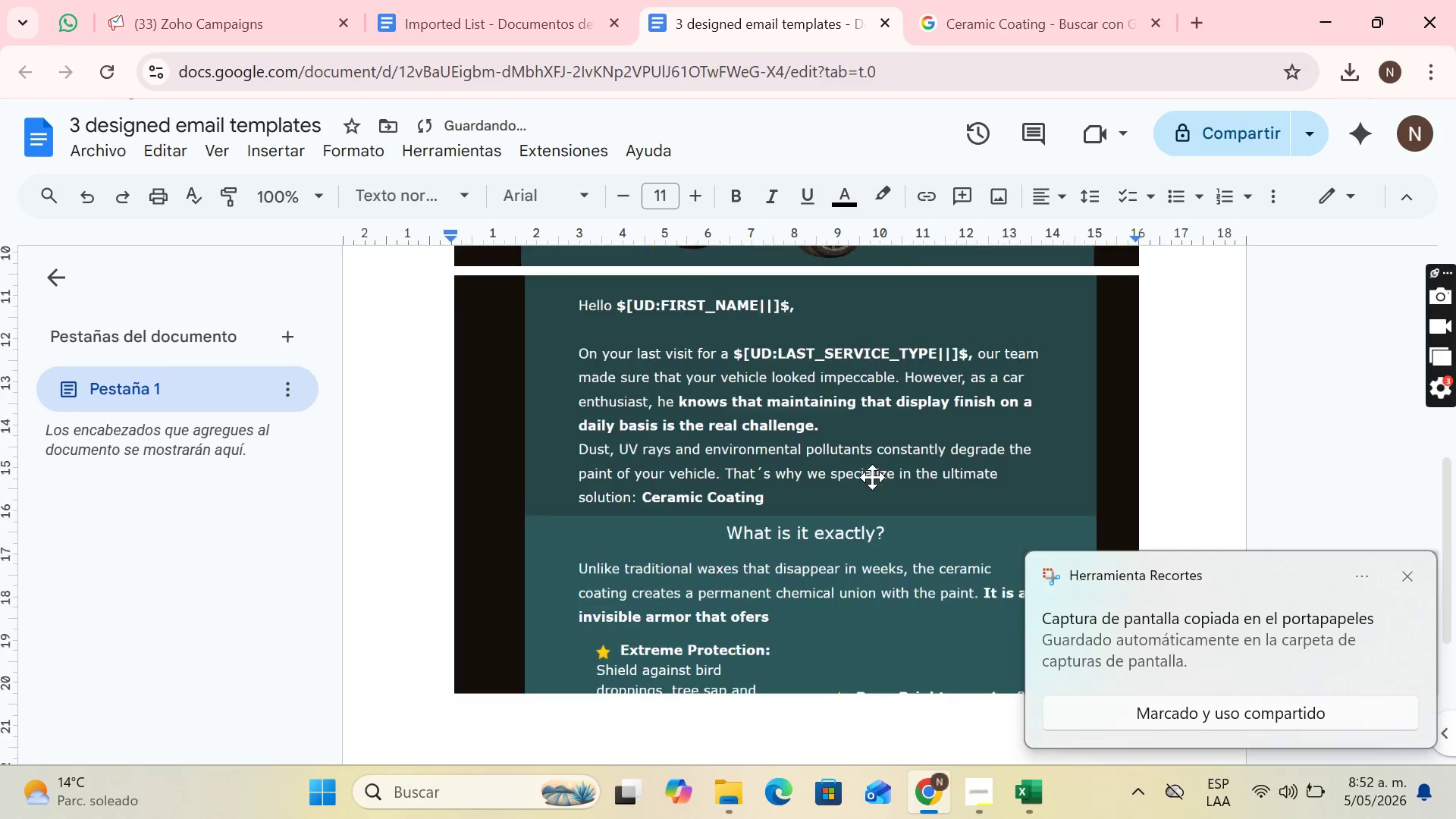 
key(Enter)
 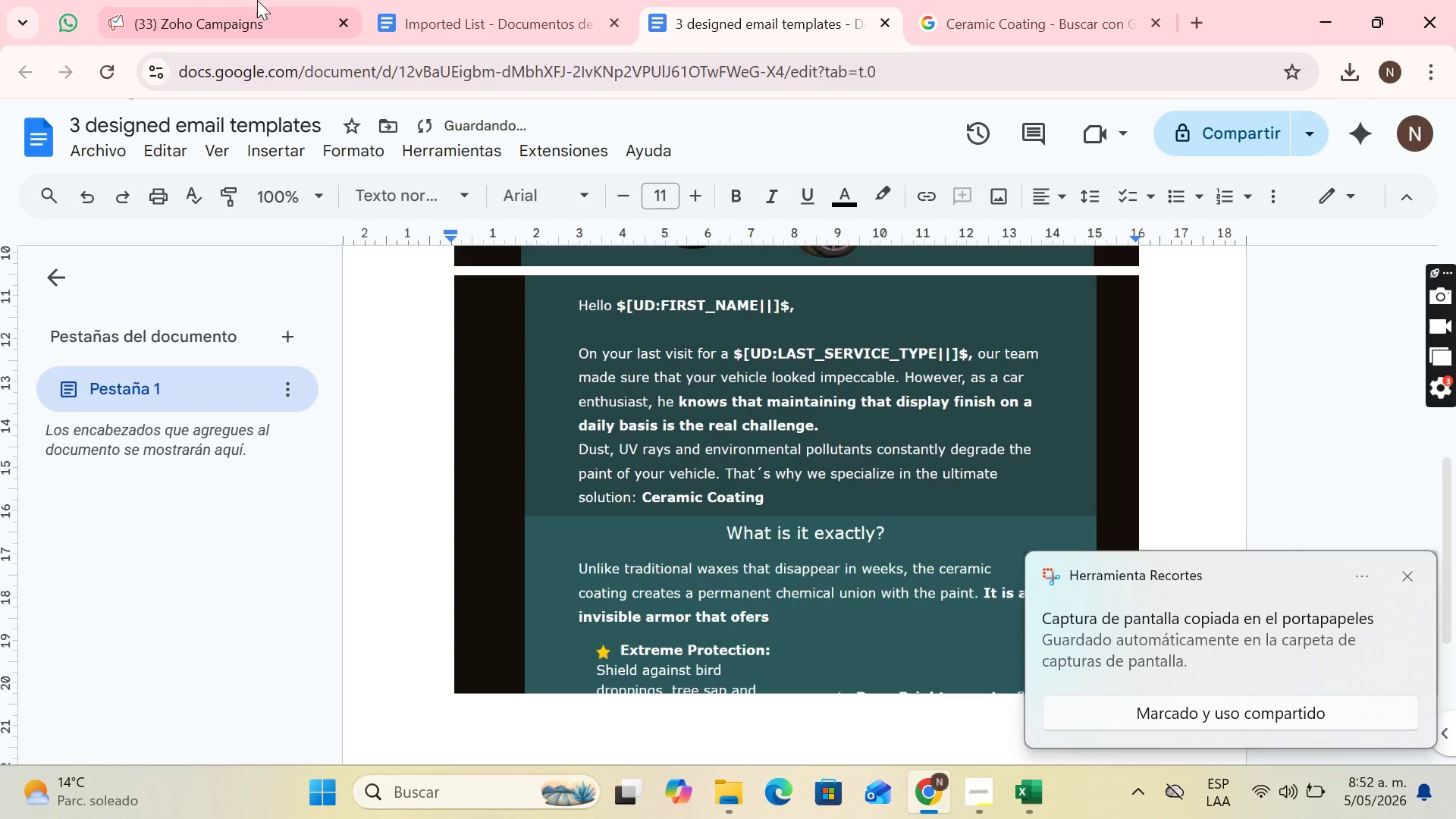 
left_click([205, 0])
 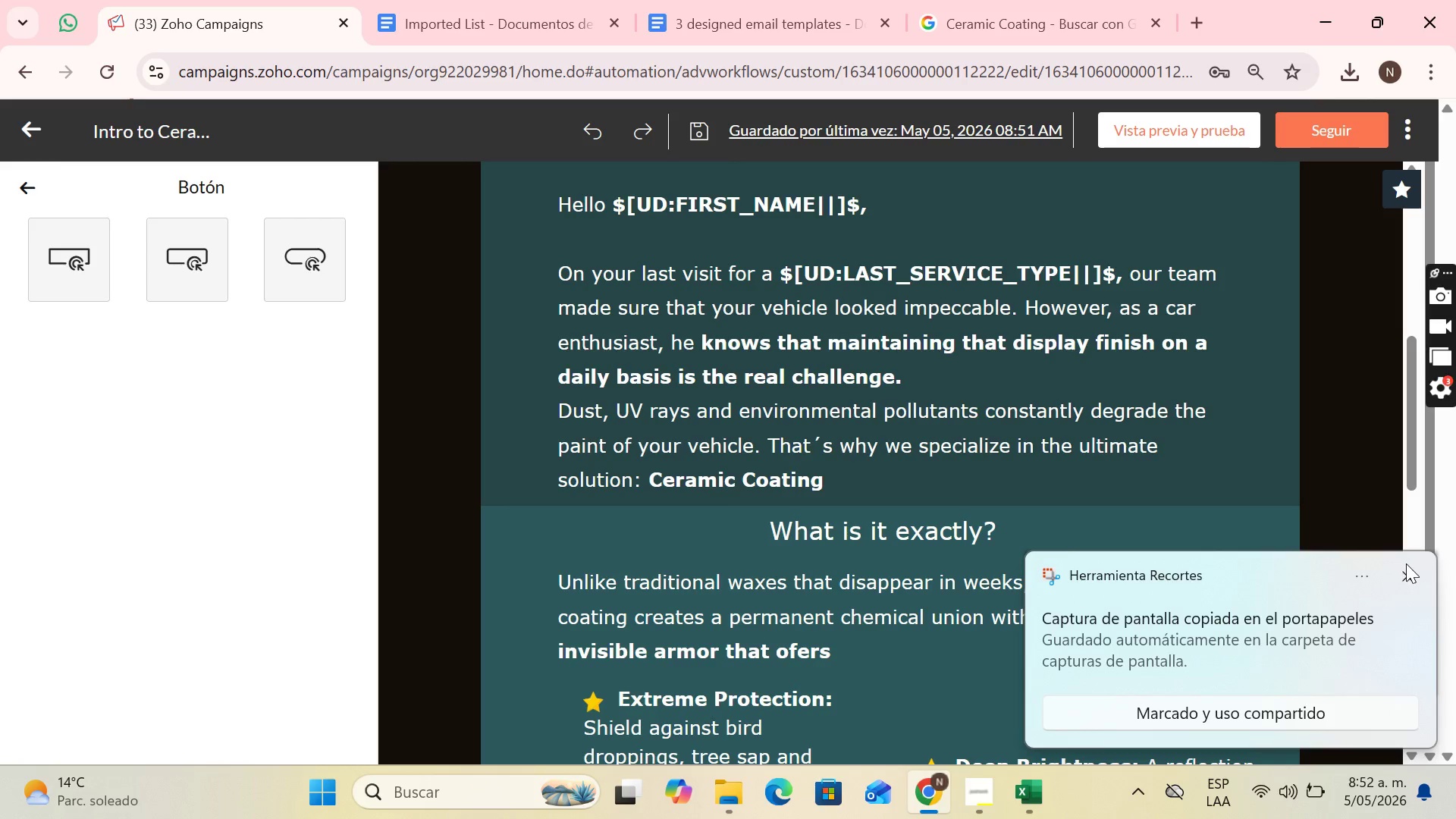 
left_click([1406, 574])
 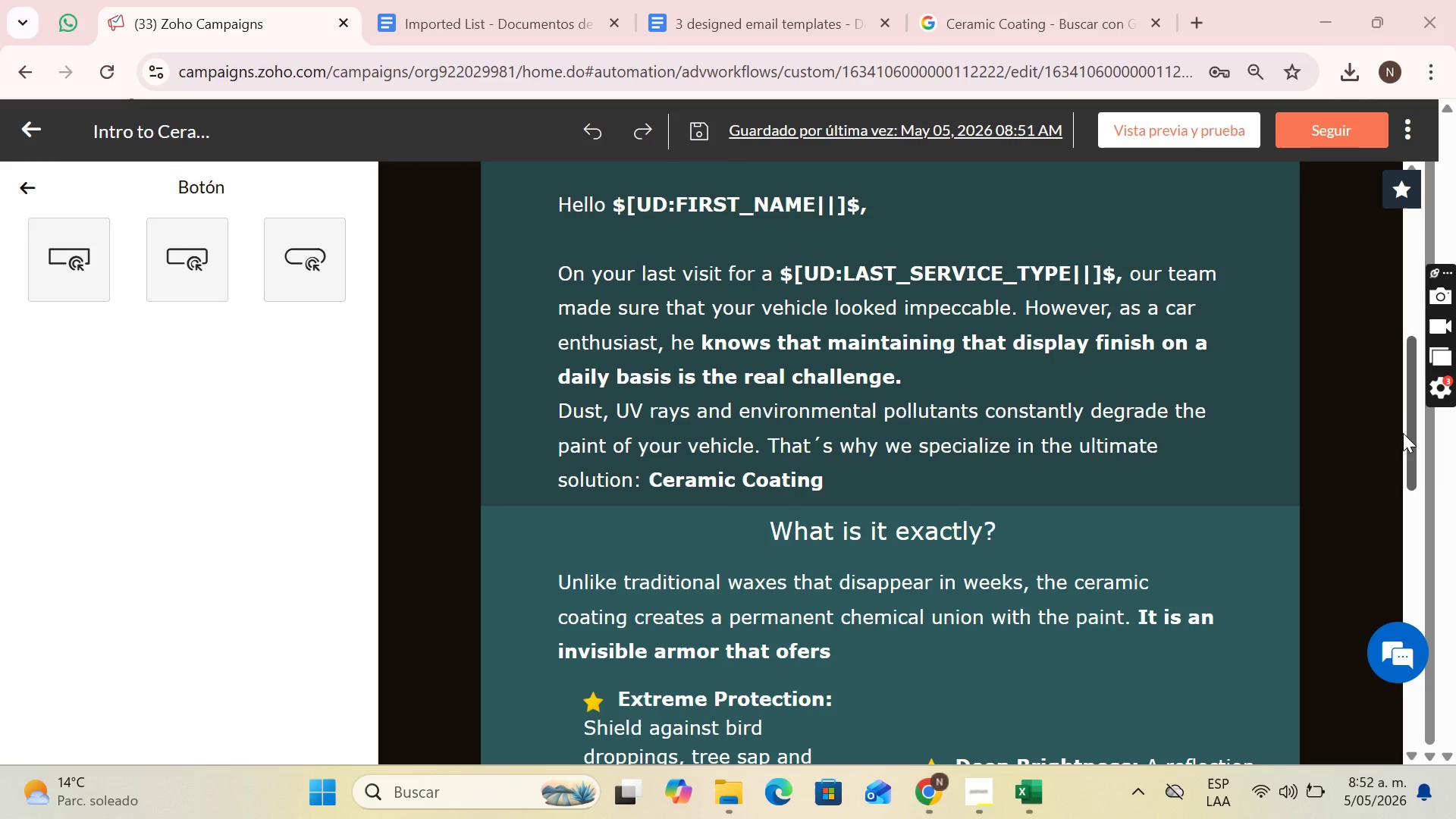 
left_click_drag(start_coordinate=[1404, 435], to_coordinate=[1417, 585])
 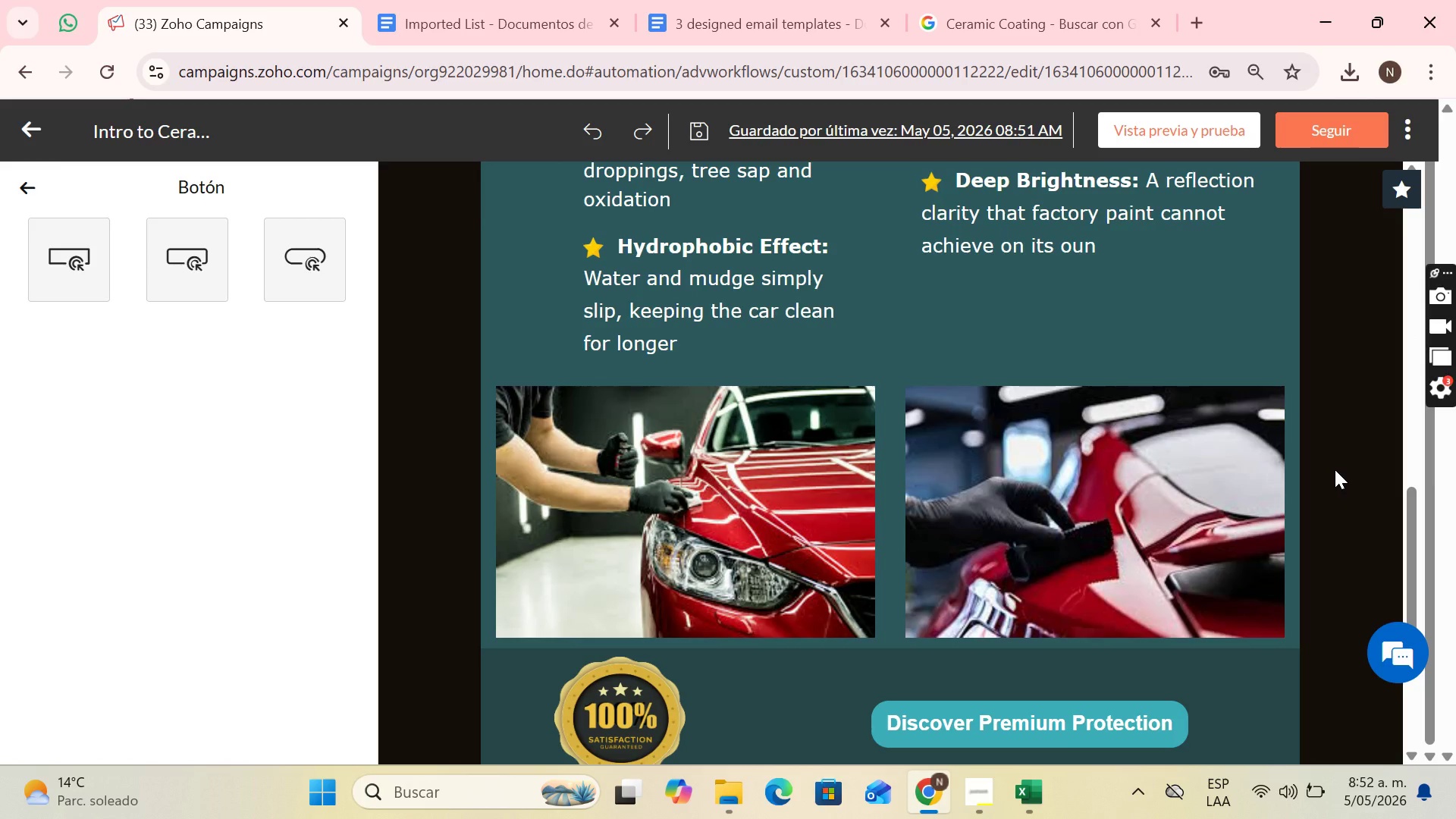 
key(PrintScreen)
 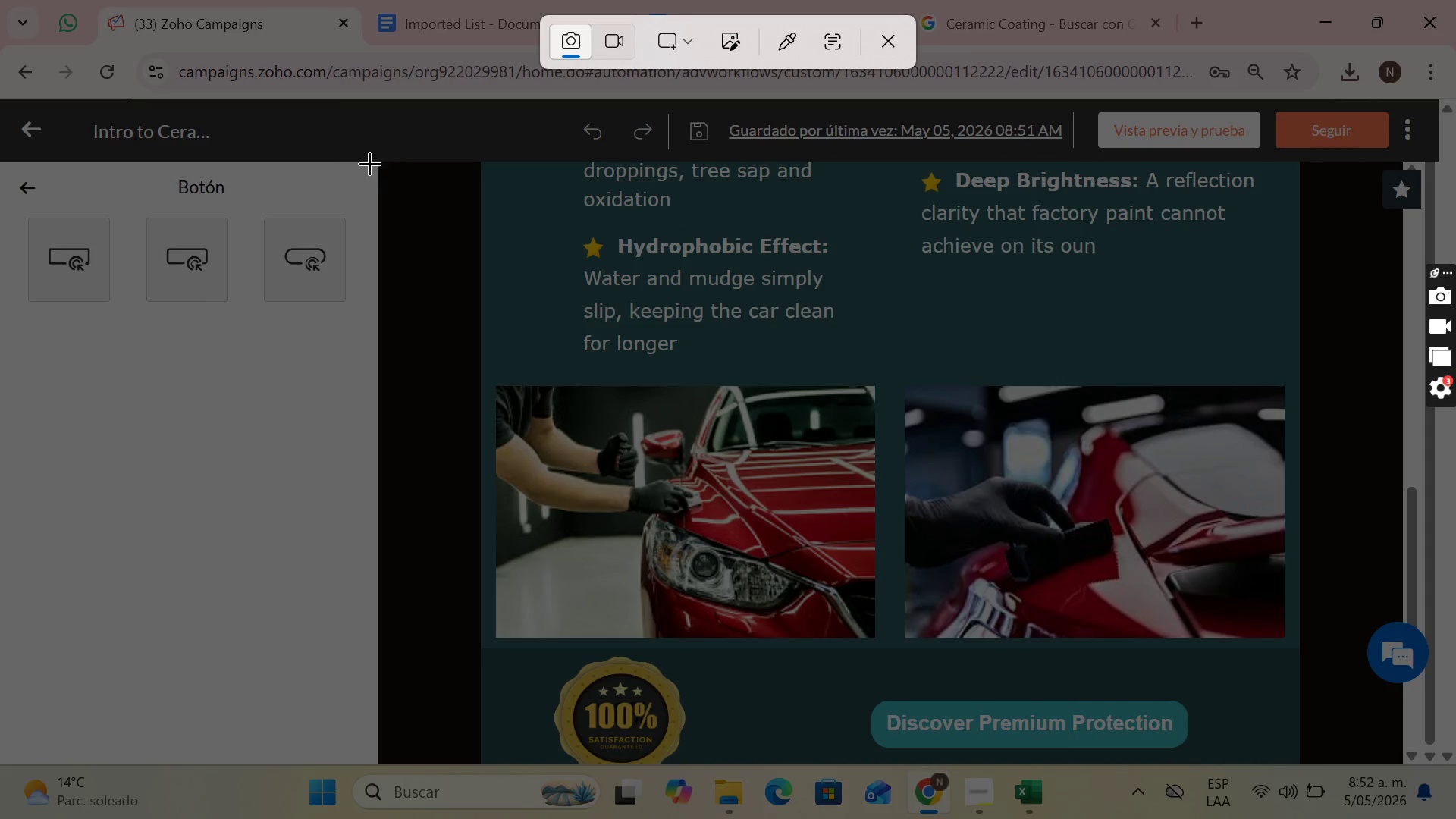 
left_click_drag(start_coordinate=[379, 163], to_coordinate=[1365, 761])
 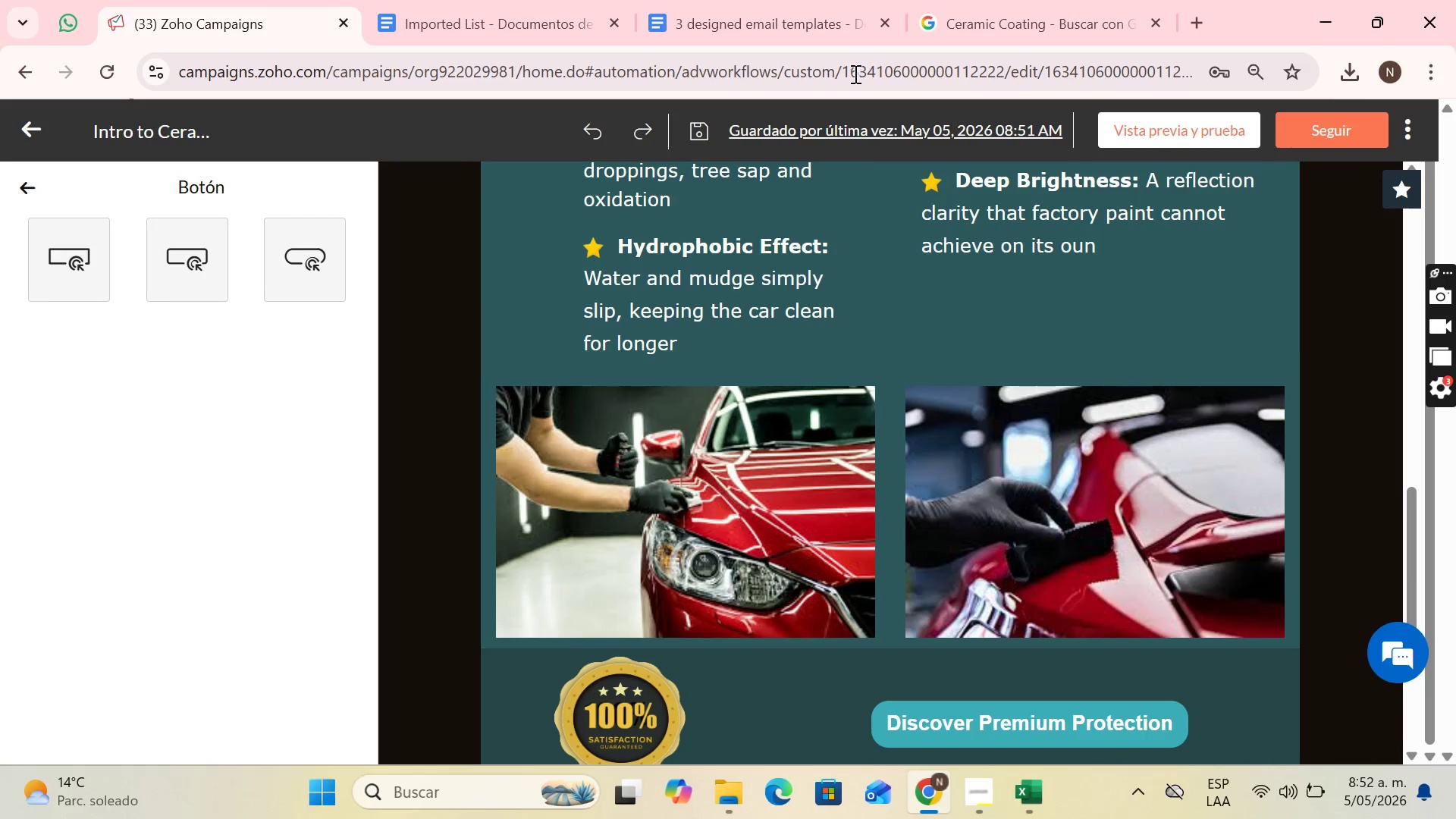 
left_click([814, 0])
 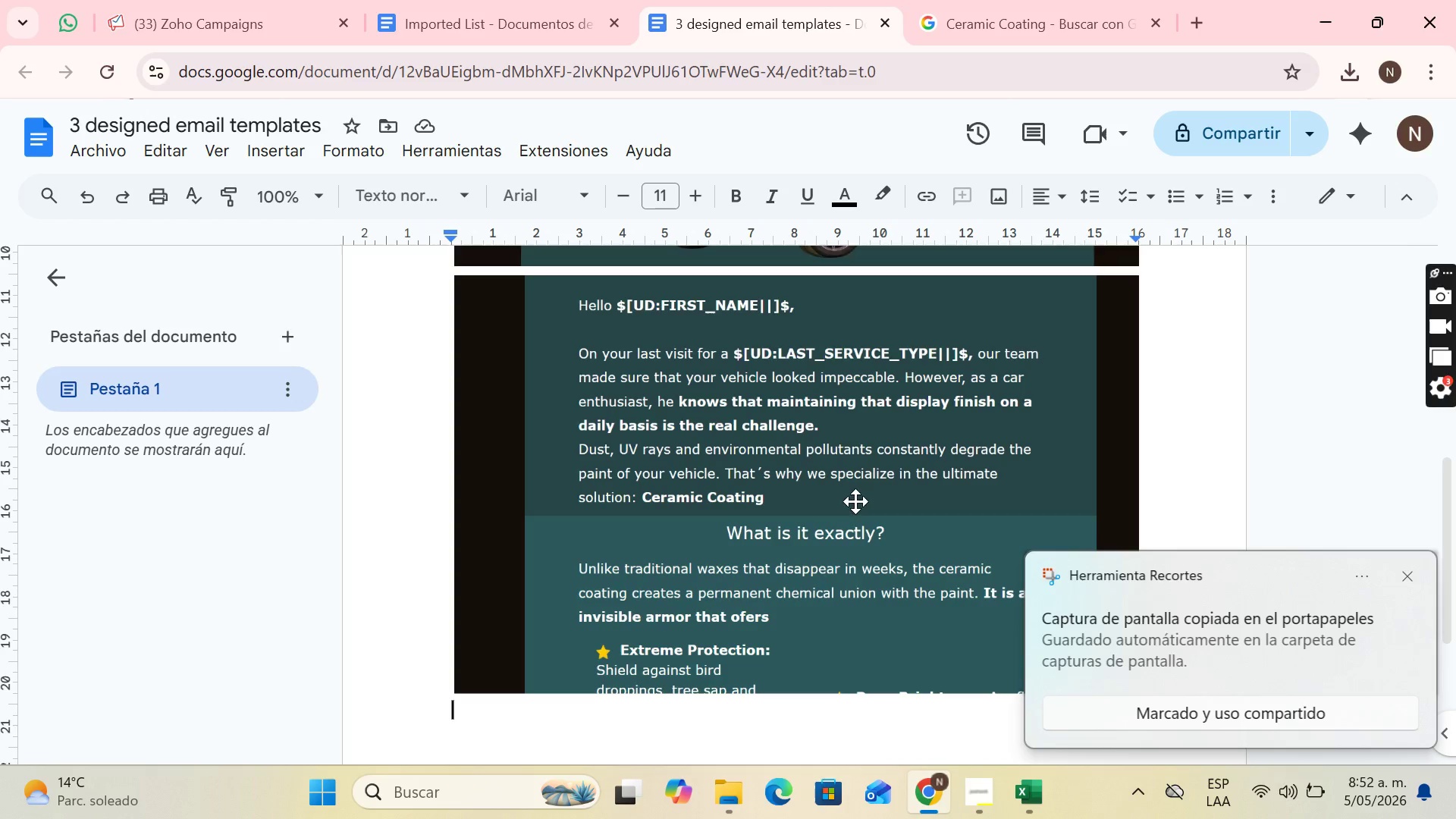 
key(Control+V)
 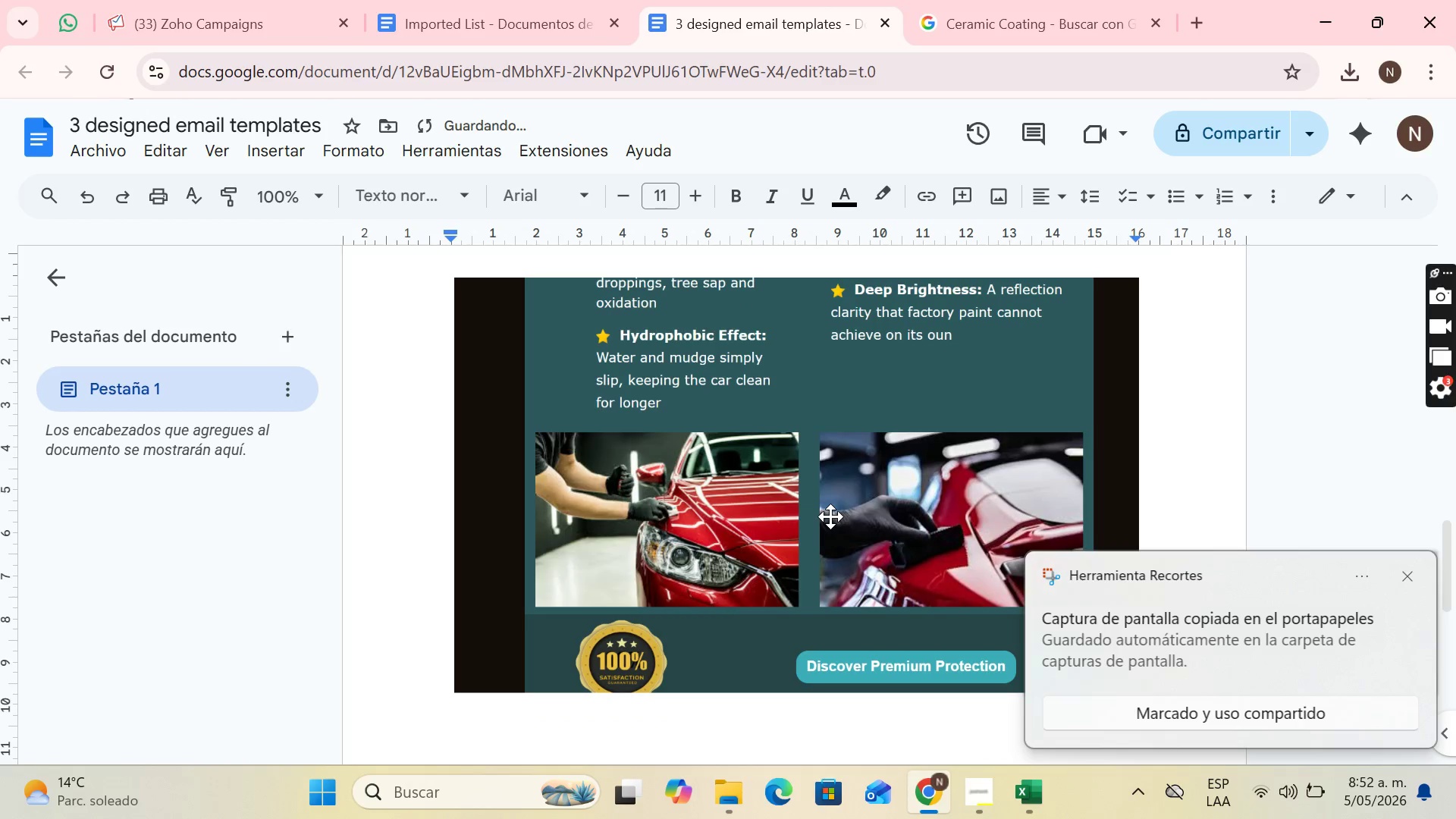 
key(Enter)
 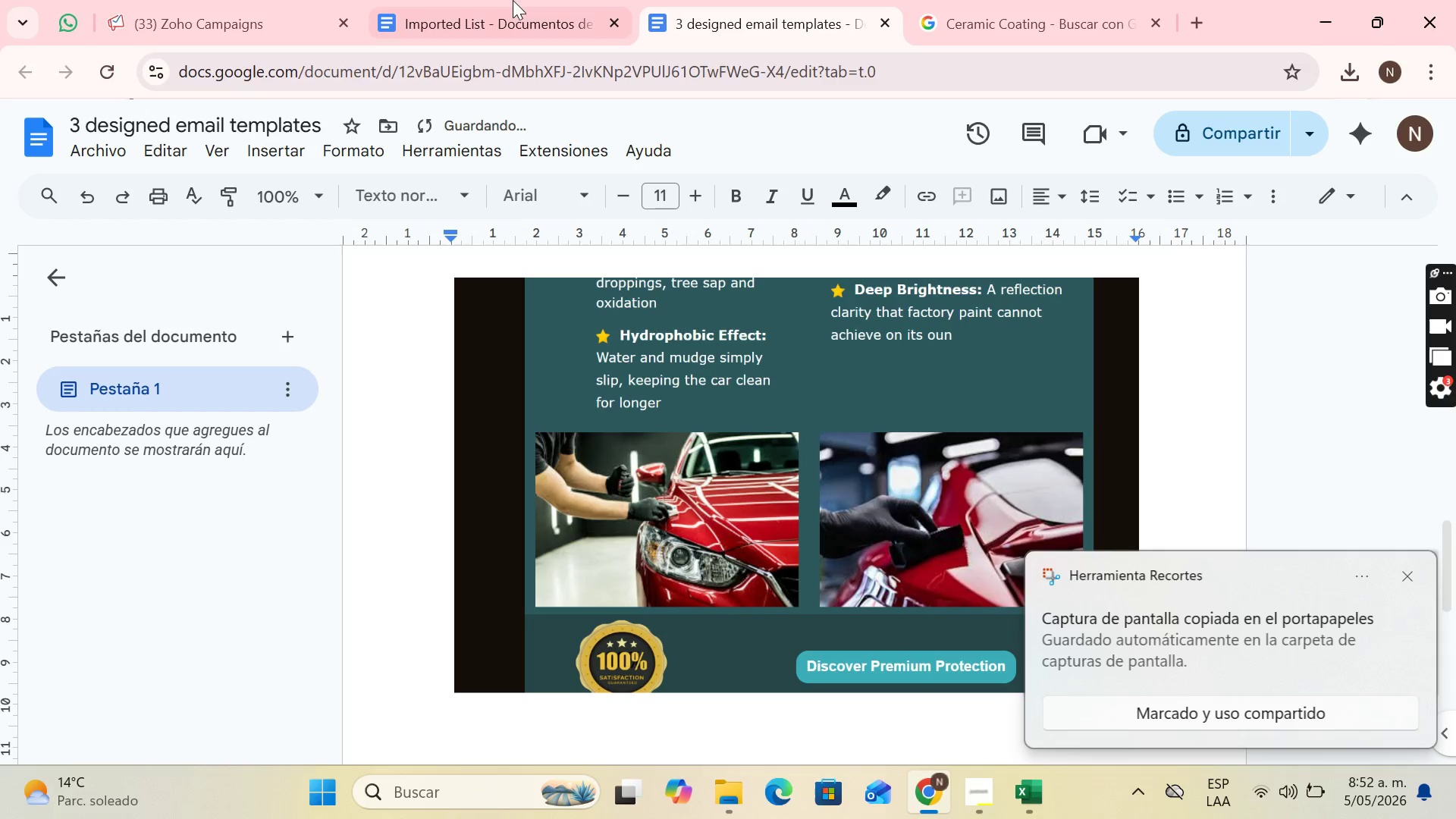 
left_click([493, 0])
 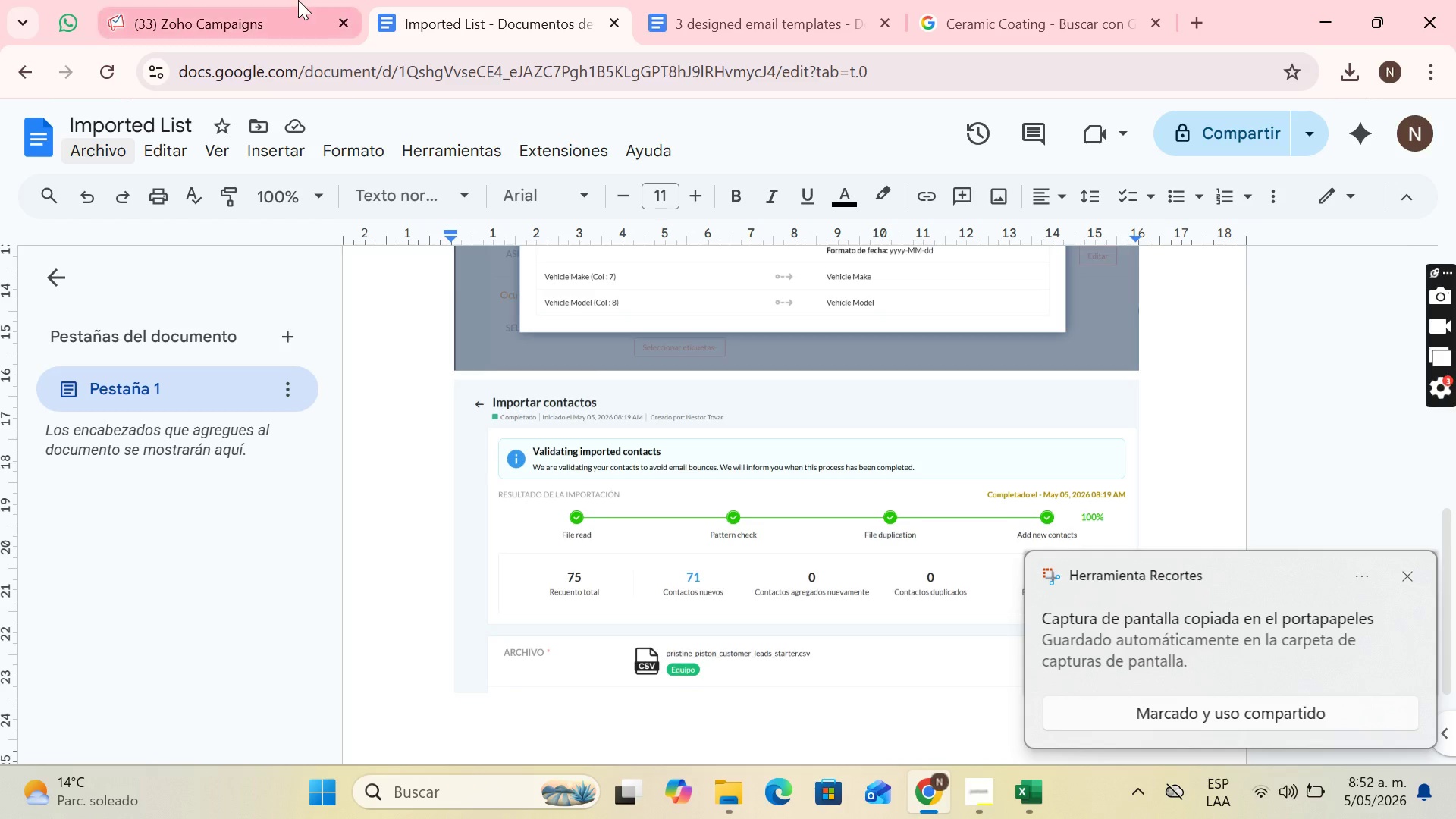 
left_click([298, 0])
 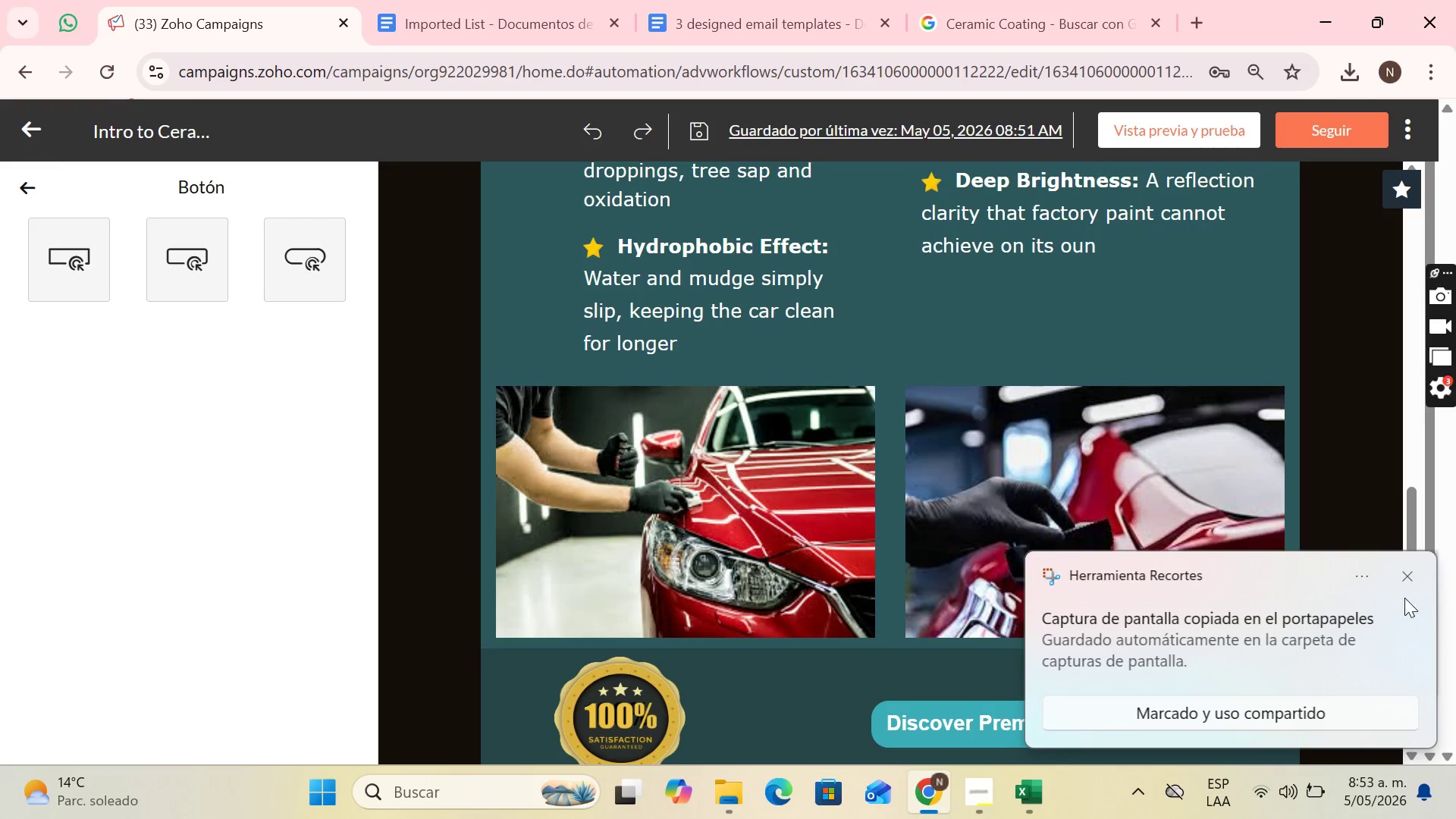 
left_click([1409, 574])
 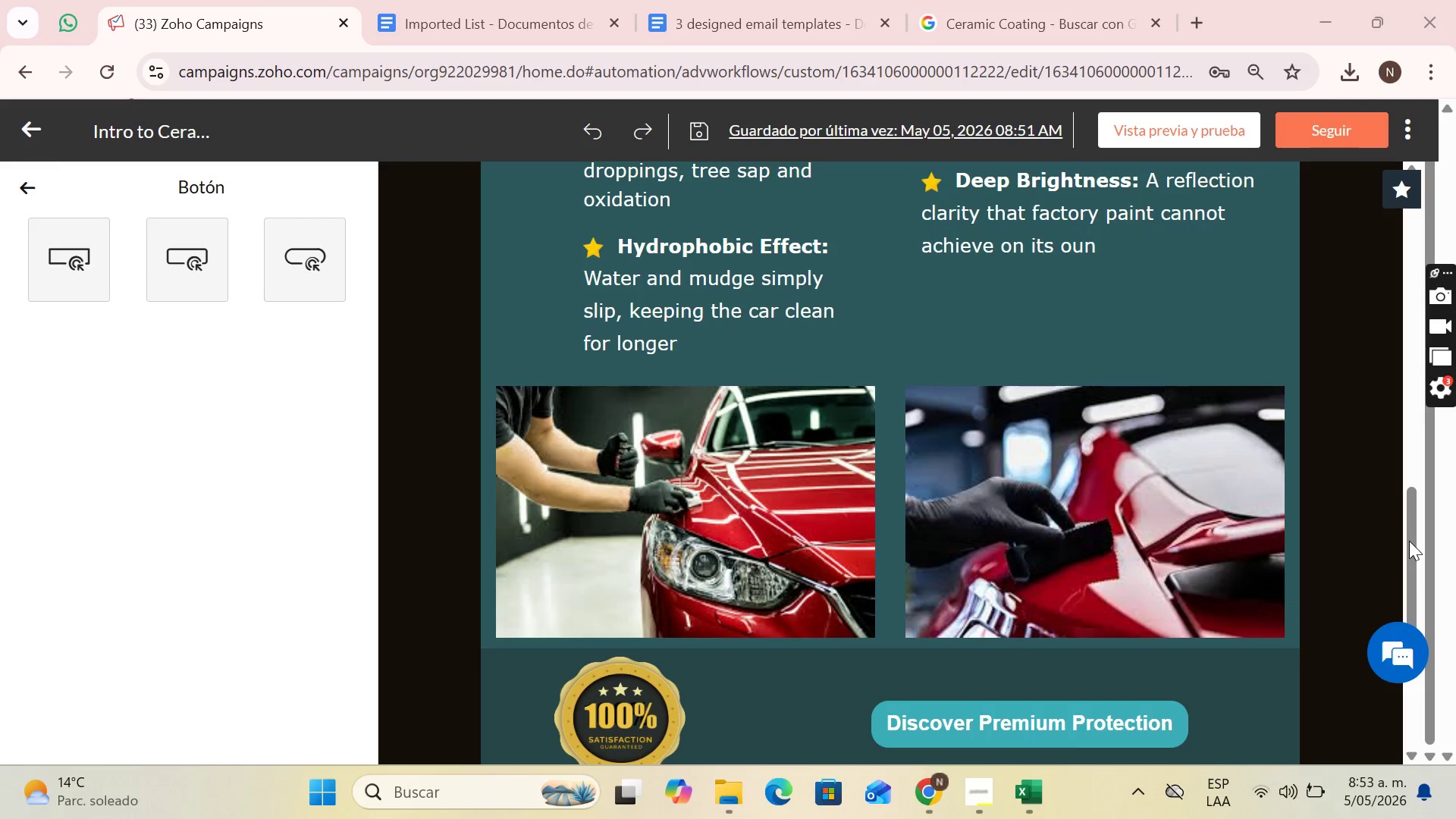 
left_click_drag(start_coordinate=[1409, 541], to_coordinate=[1411, 561])
 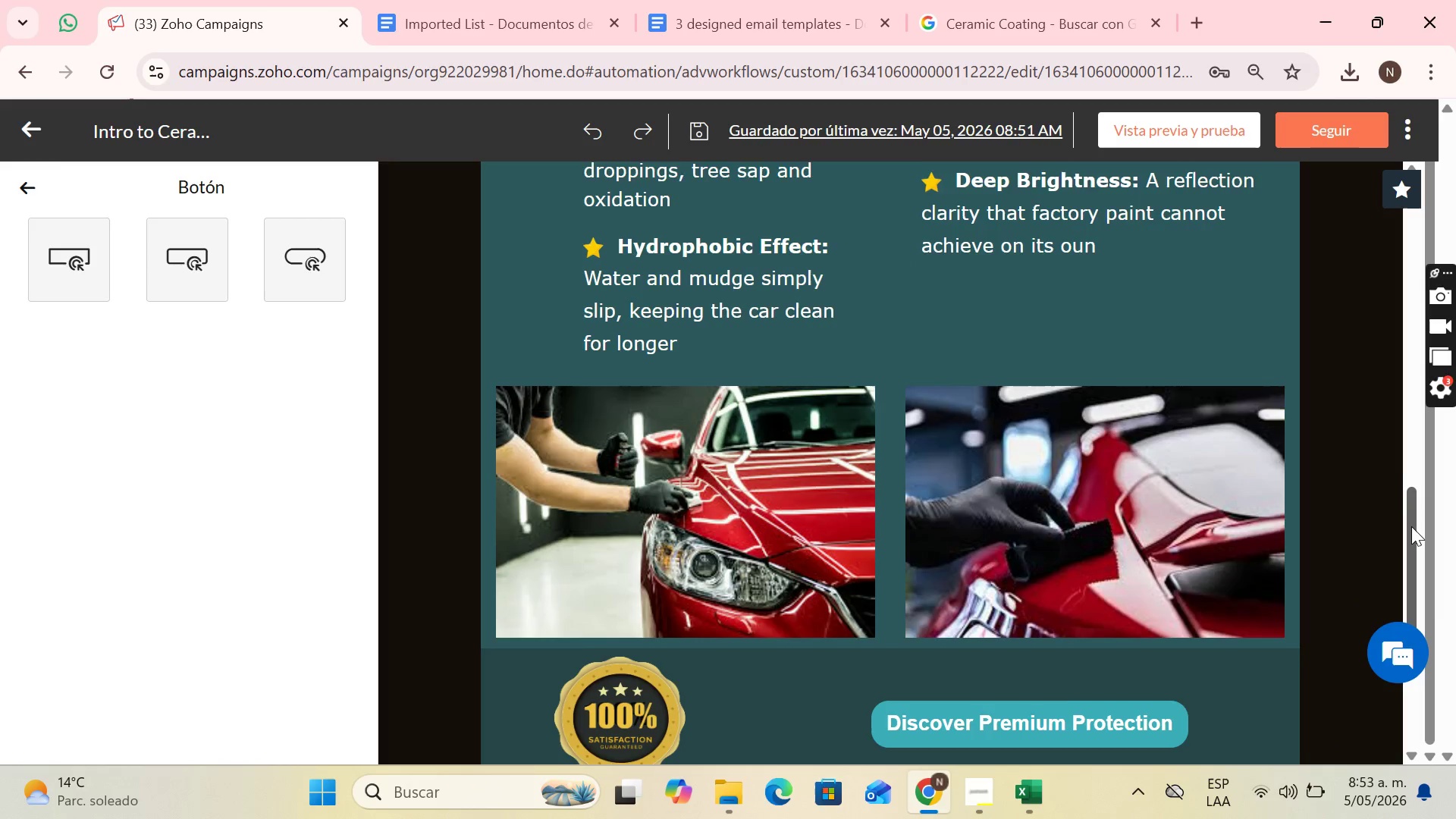 
left_click_drag(start_coordinate=[1410, 528], to_coordinate=[1440, 701])
 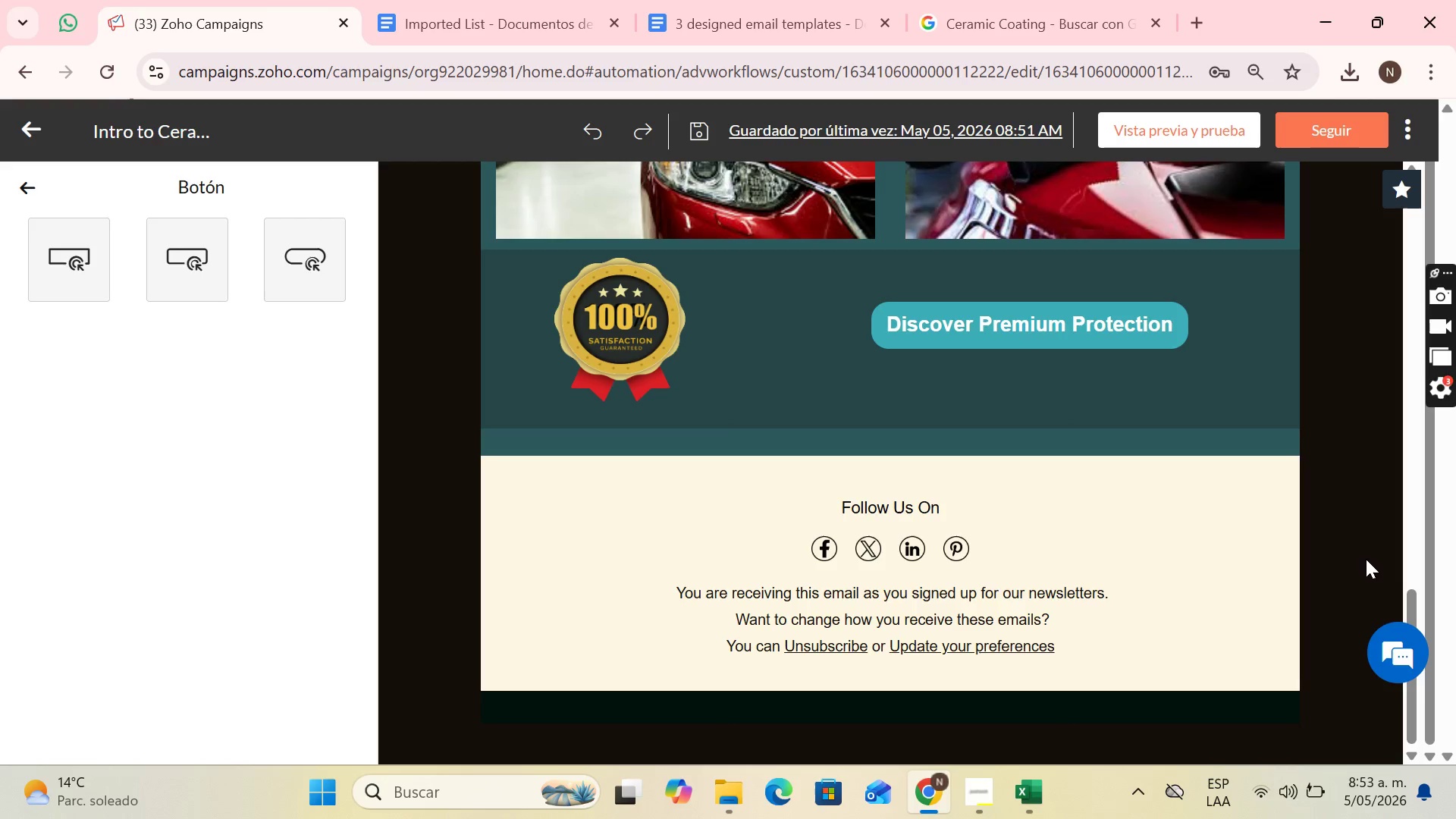 
key(PrintScreen)
 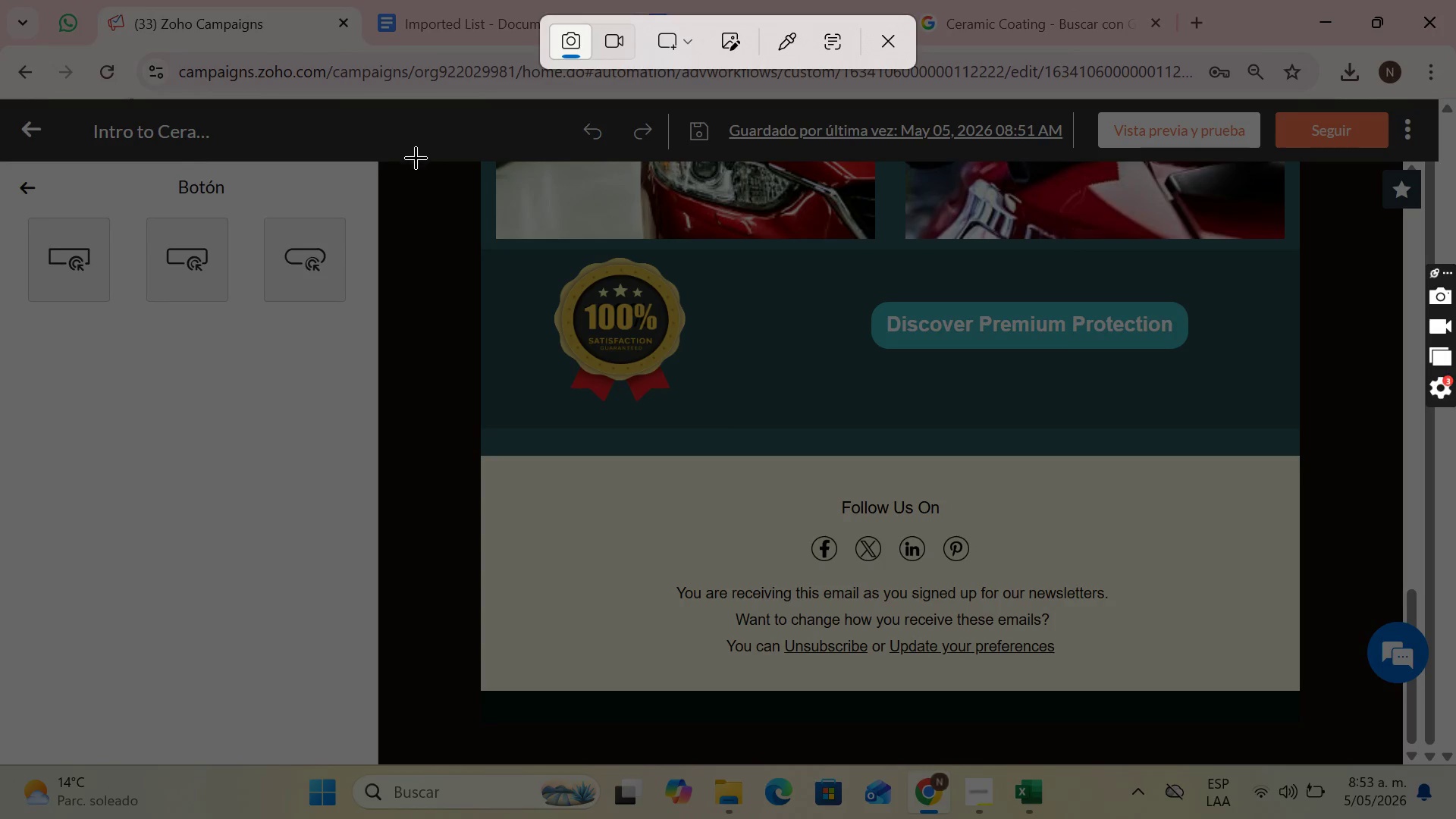 
left_click_drag(start_coordinate=[384, 162], to_coordinate=[1365, 761])
 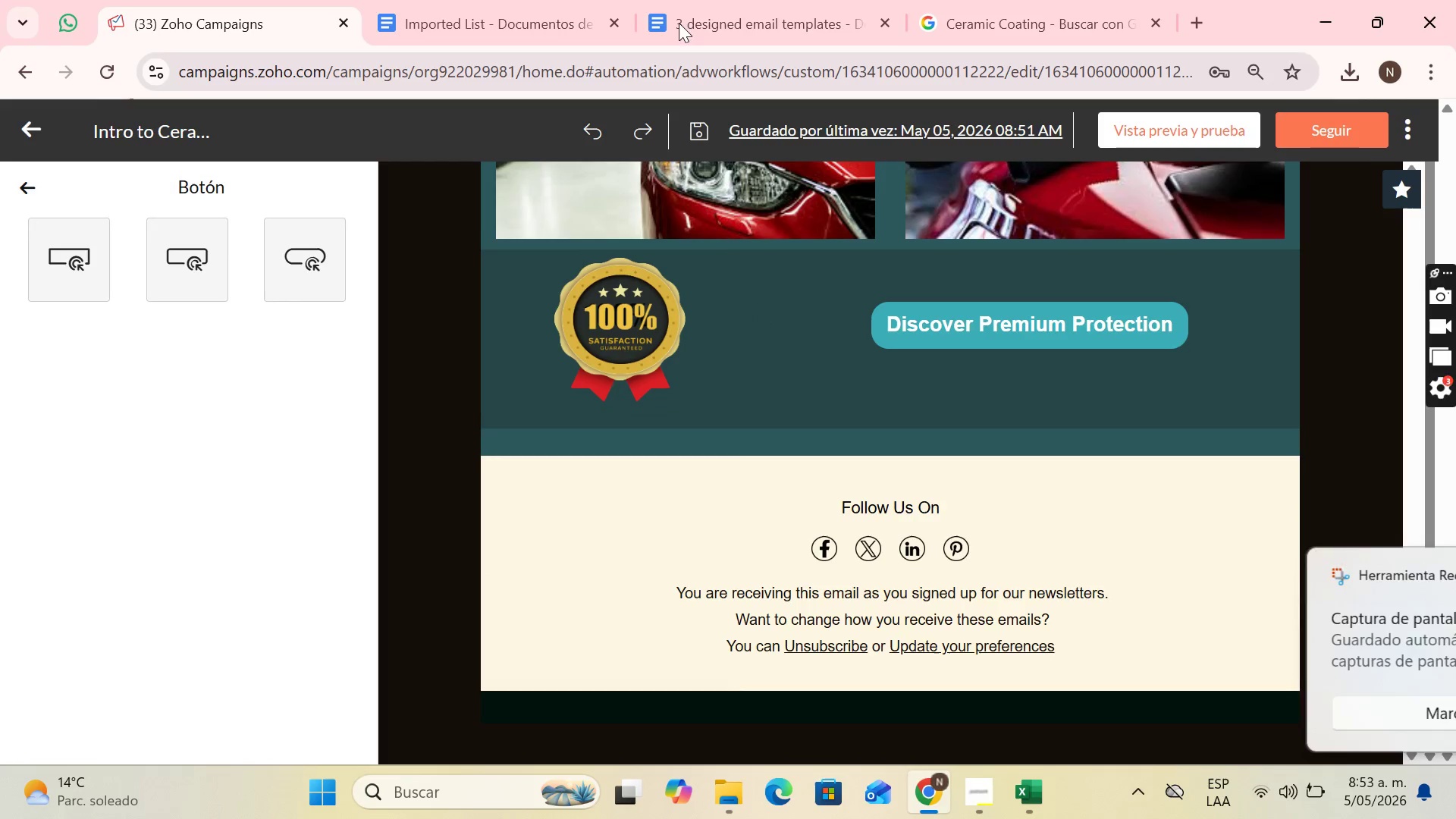 
left_click([679, 0])
 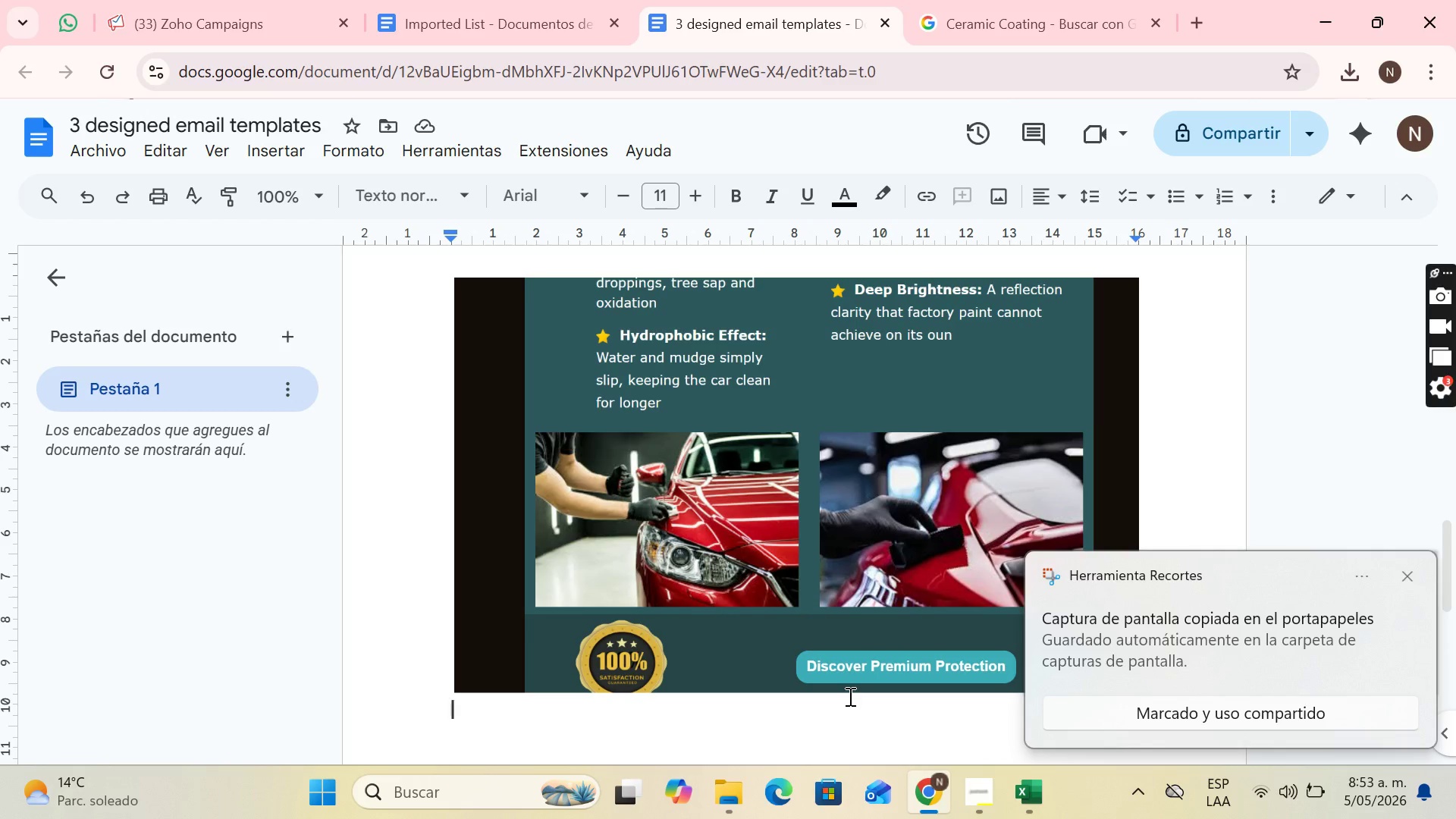 
hold_key(key=ControlLeft, duration=0.55)